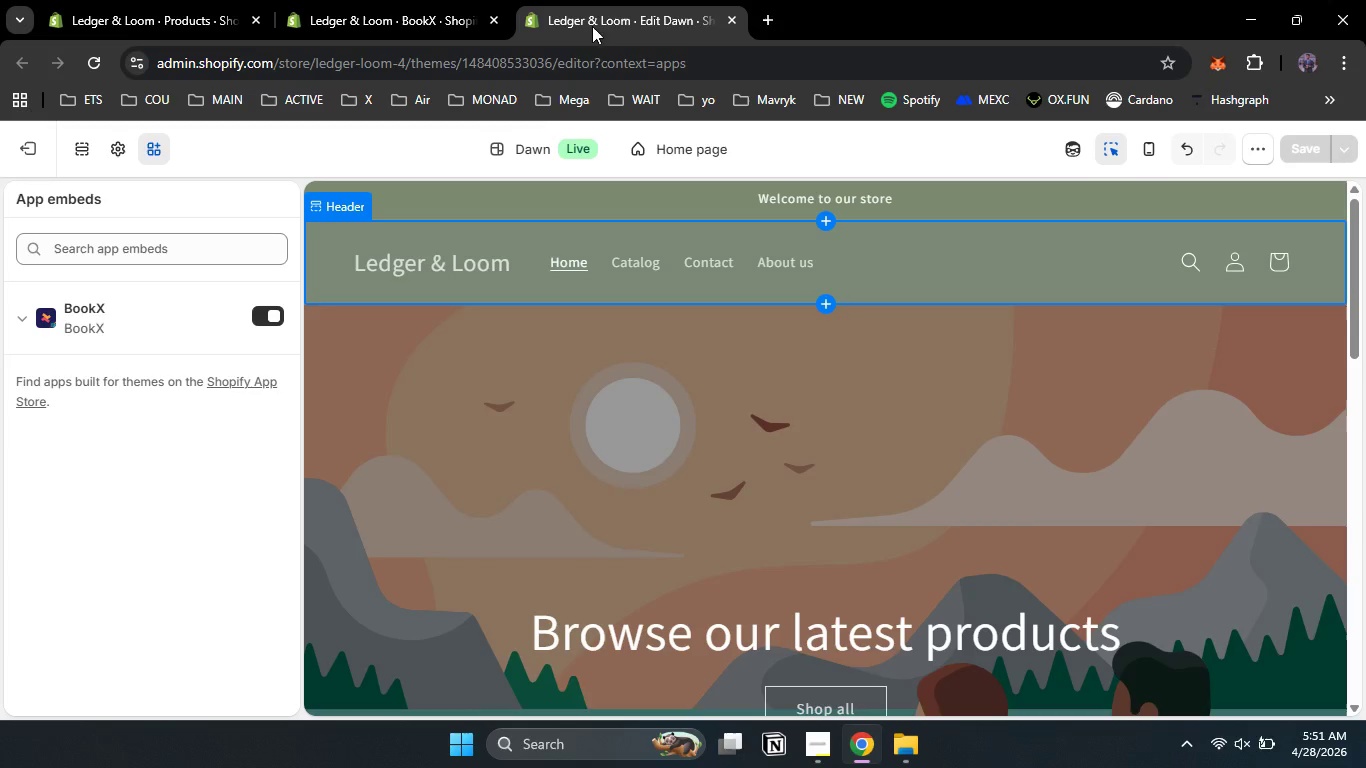 
left_click([418, 9])
 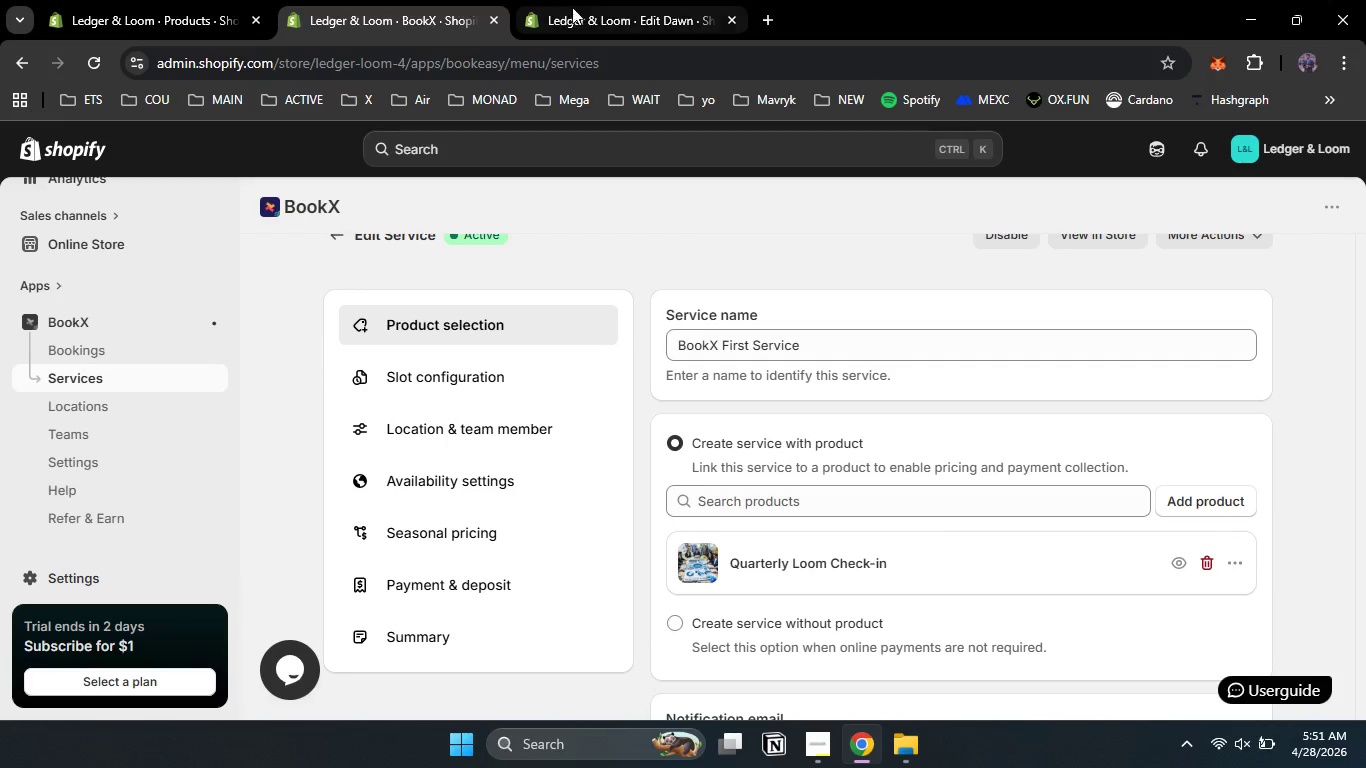 
left_click_drag(start_coordinate=[598, 15], to_coordinate=[390, 15])
 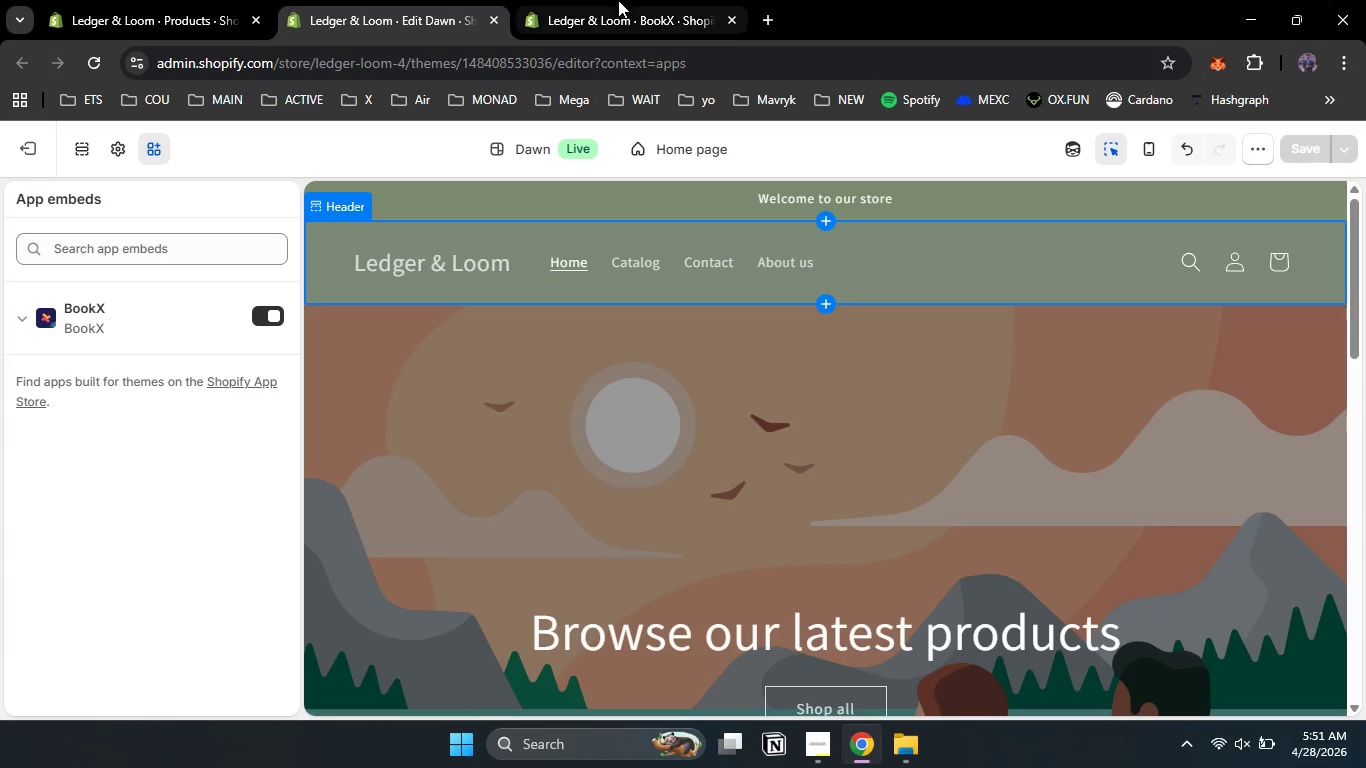 
left_click([636, 0])
 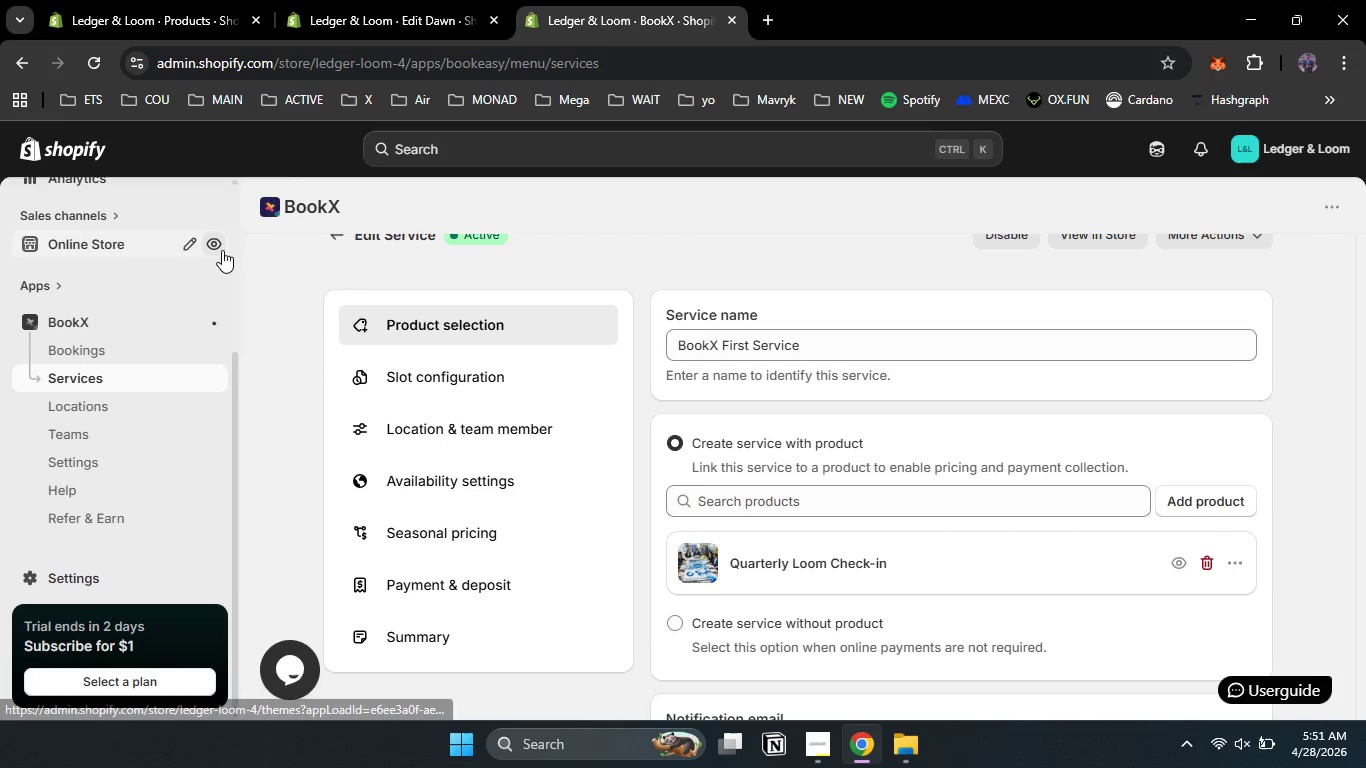 
left_click([221, 245])
 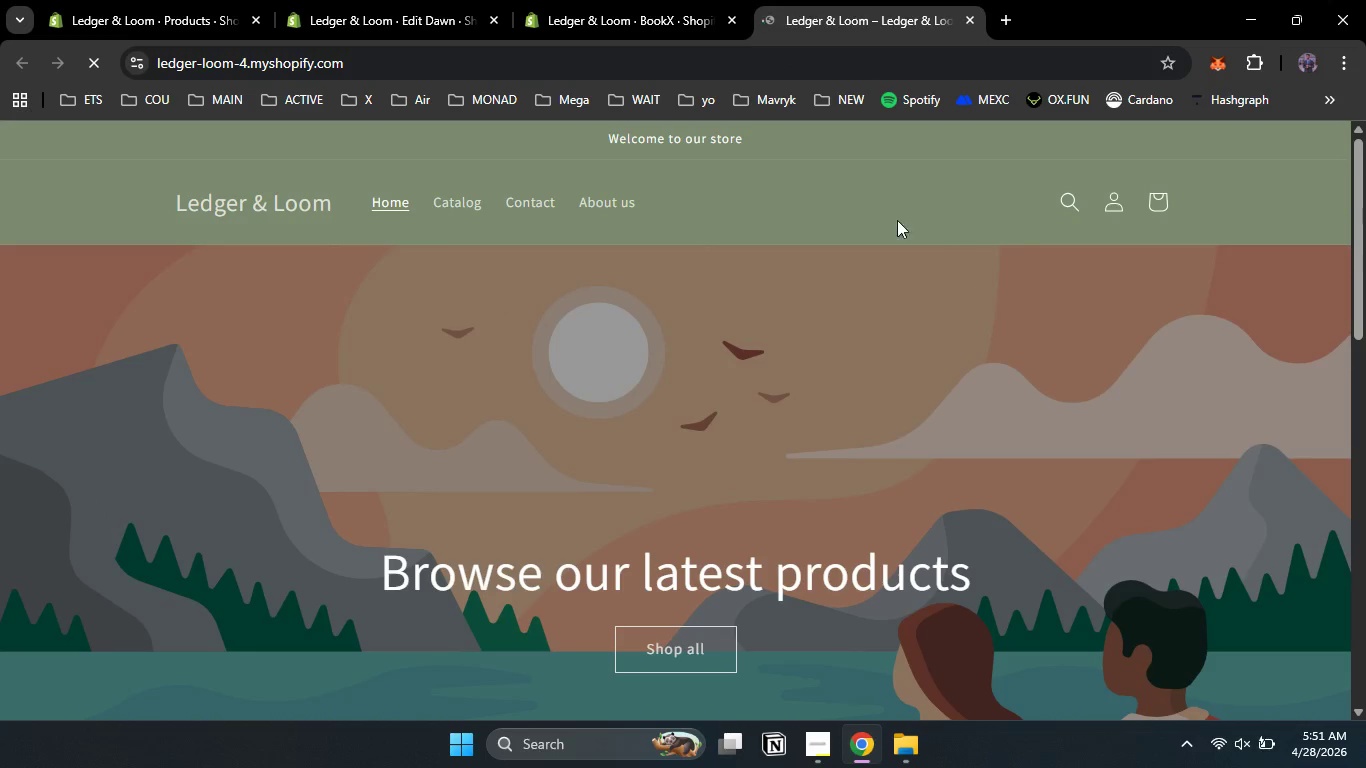 
wait(6.34)
 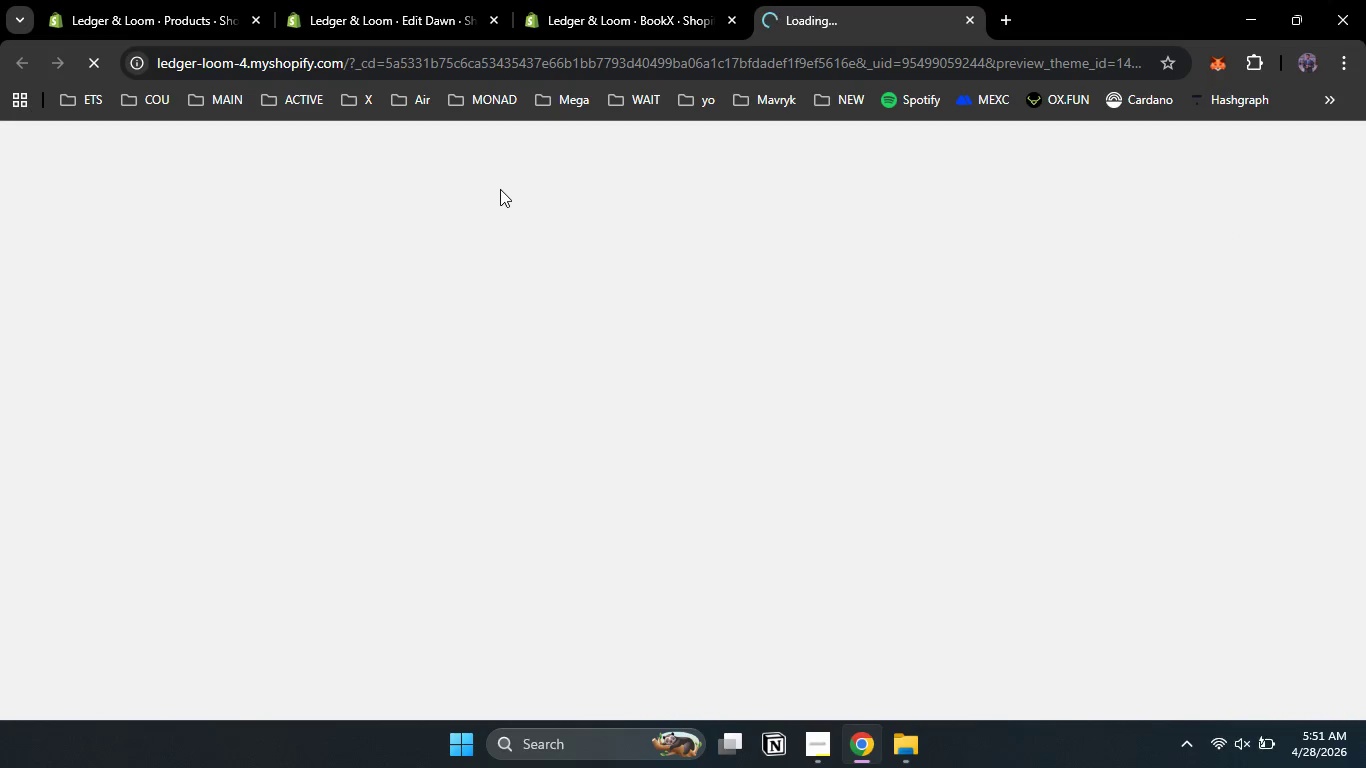 
left_click_drag(start_coordinate=[1359, 248], to_coordinate=[1360, 533])
 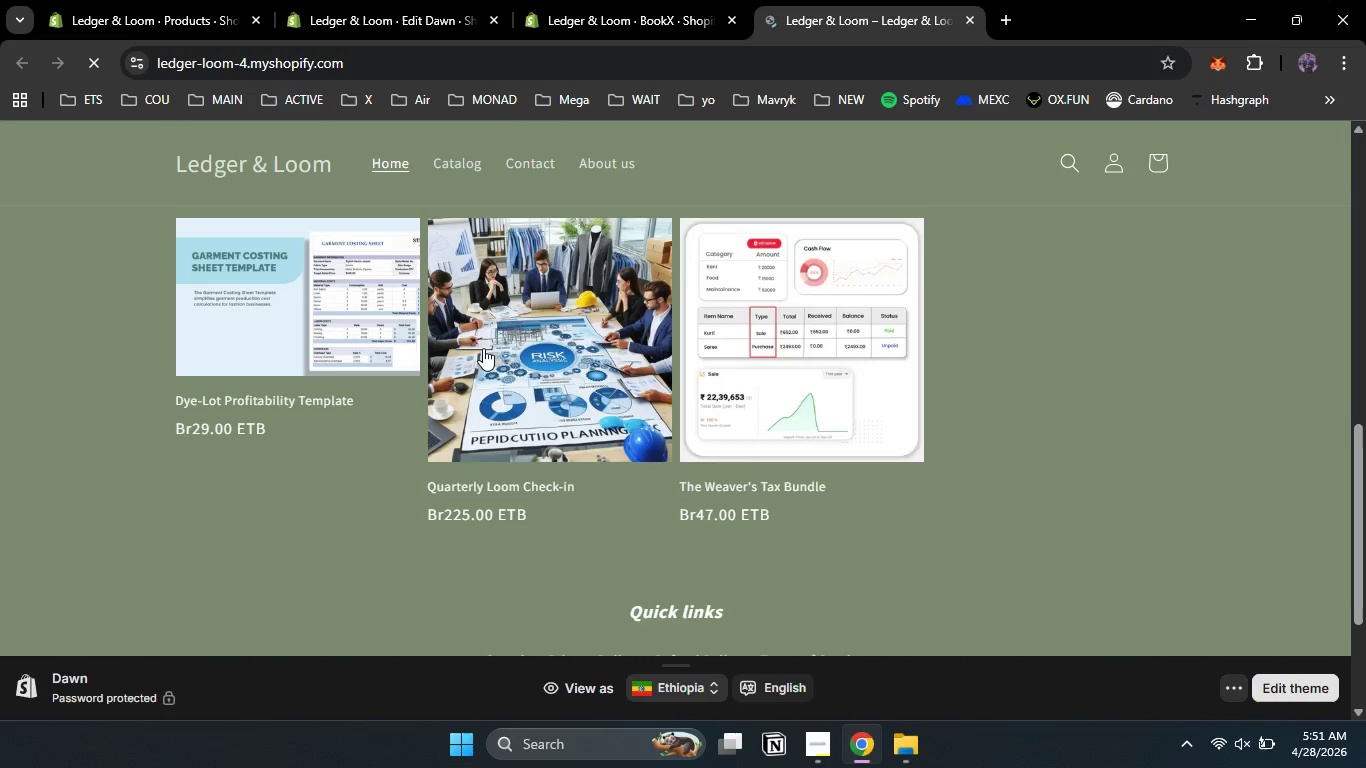 
left_click([481, 340])
 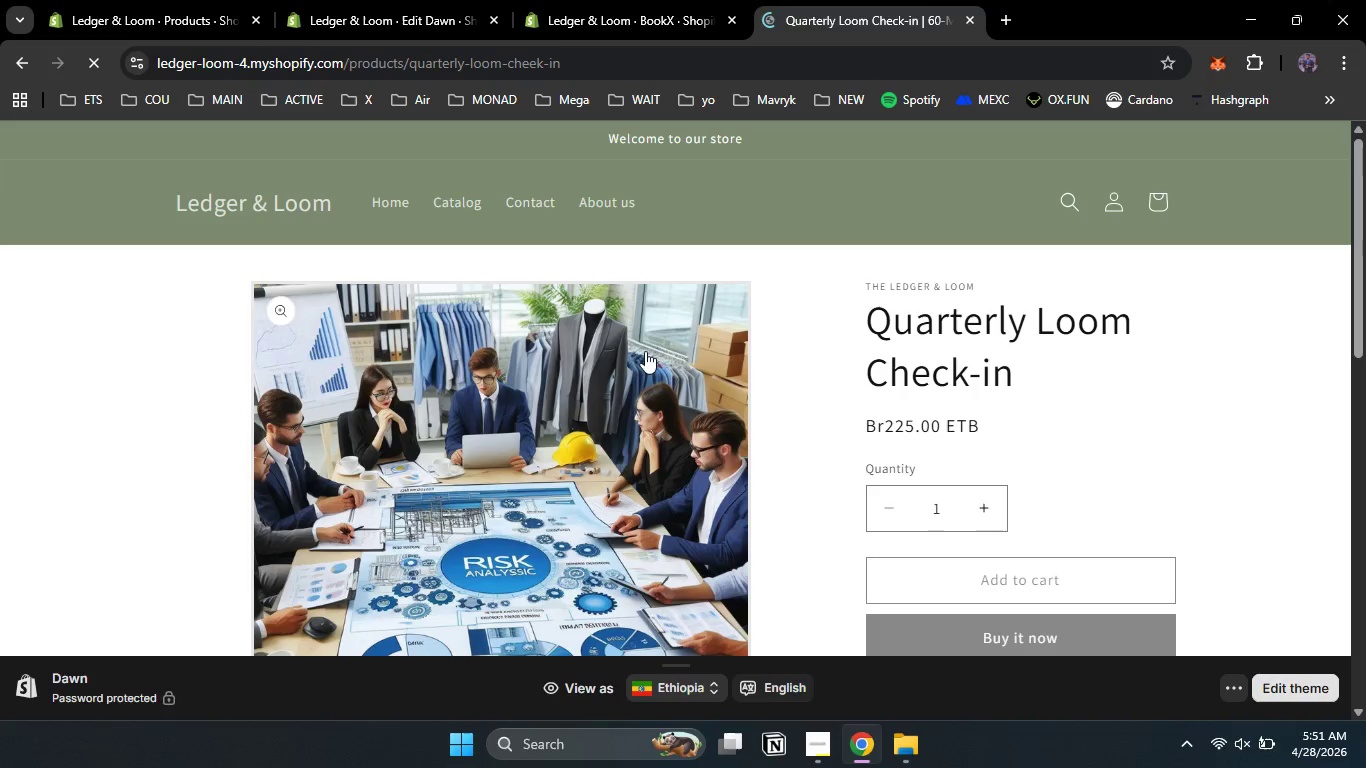 
left_click_drag(start_coordinate=[1351, 320], to_coordinate=[1365, 403])
 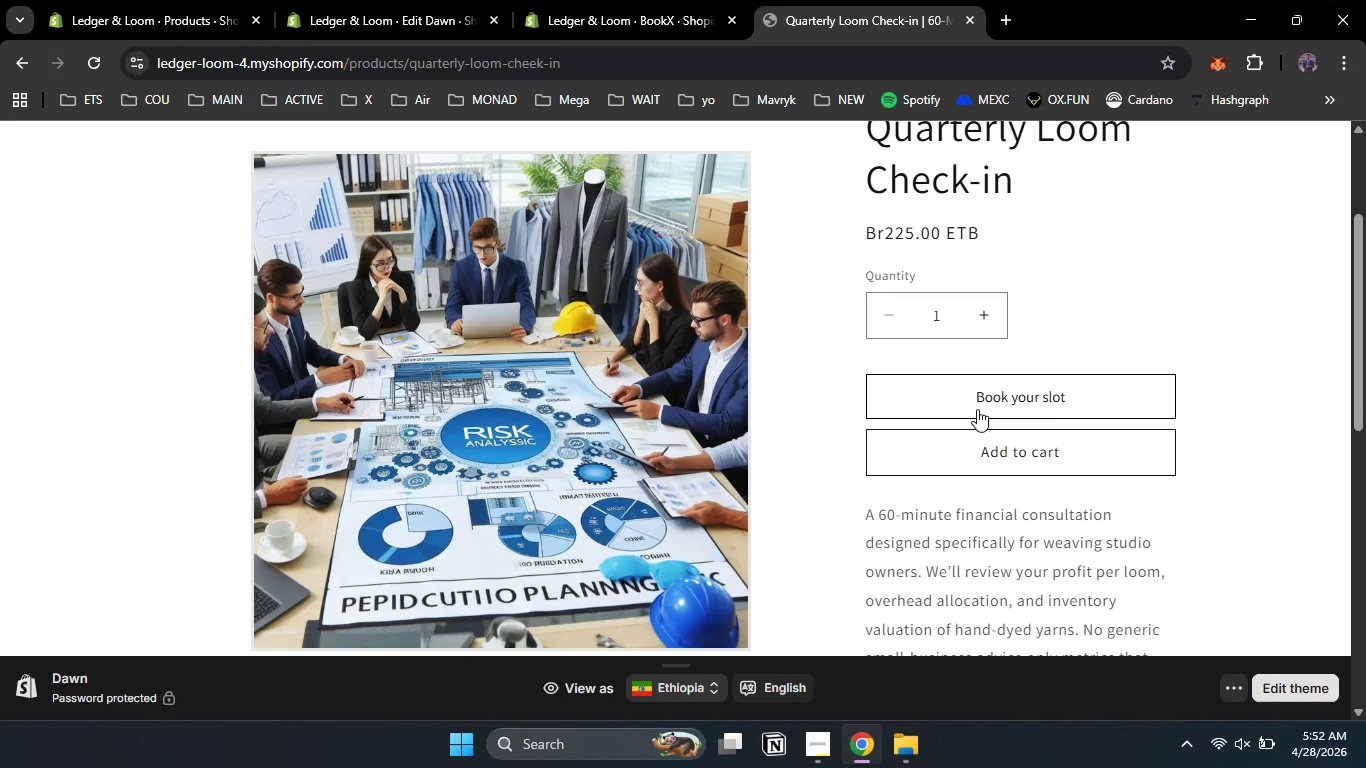 
left_click([977, 409])
 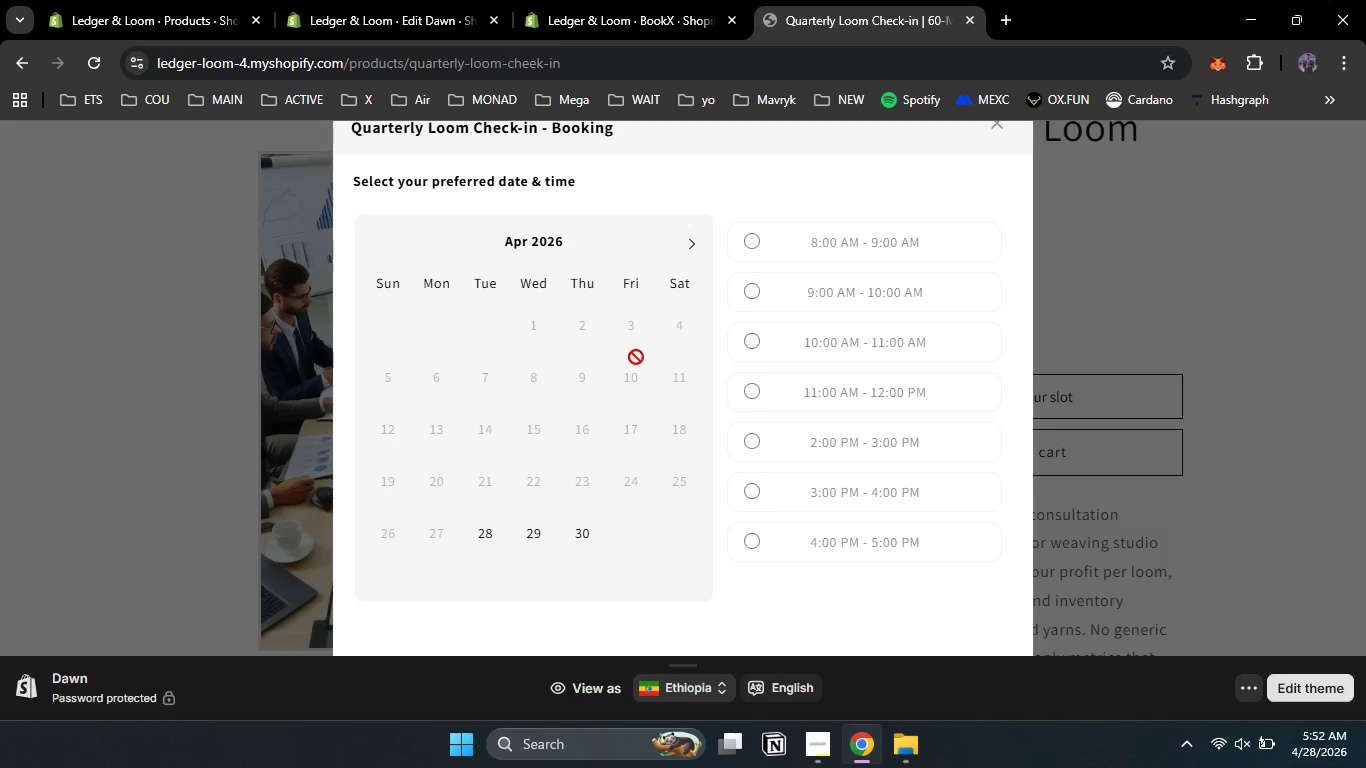 
left_click([685, 242])
 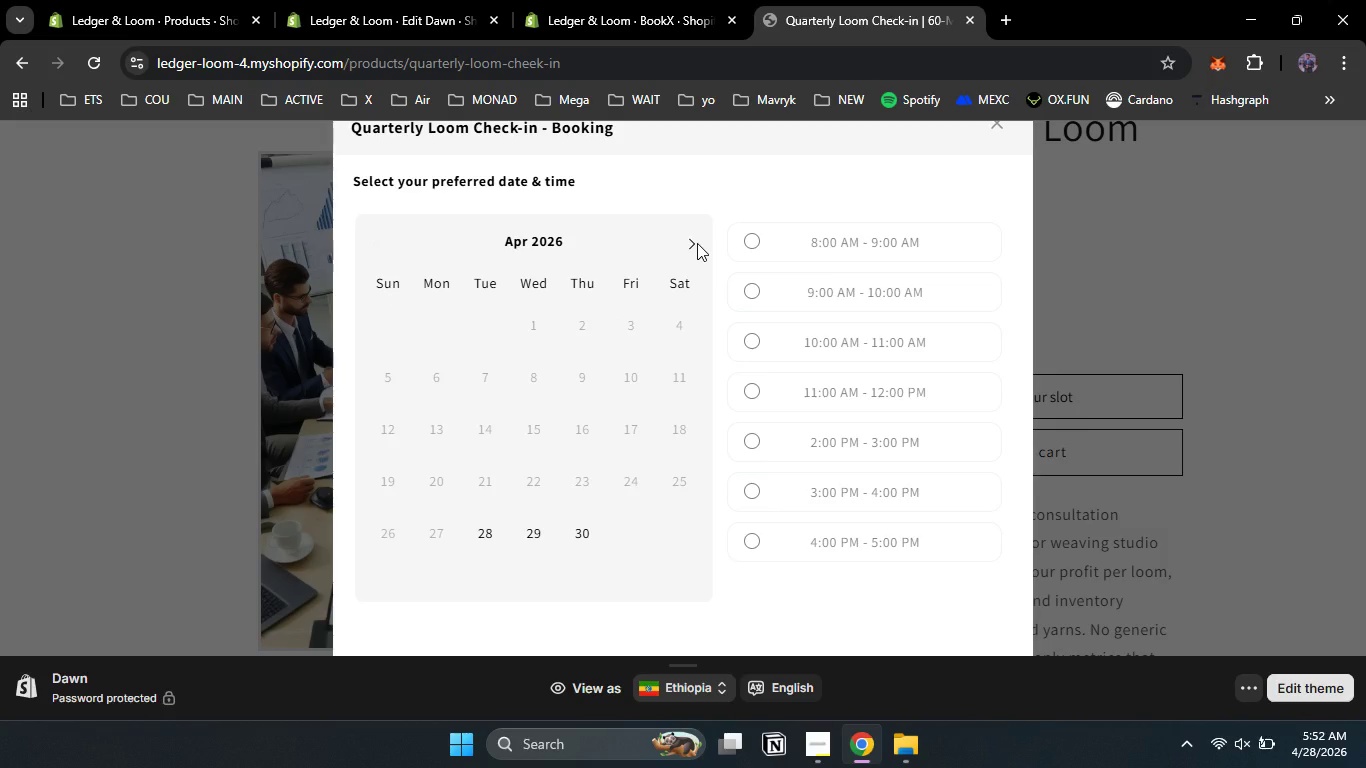 
double_click([688, 243])
 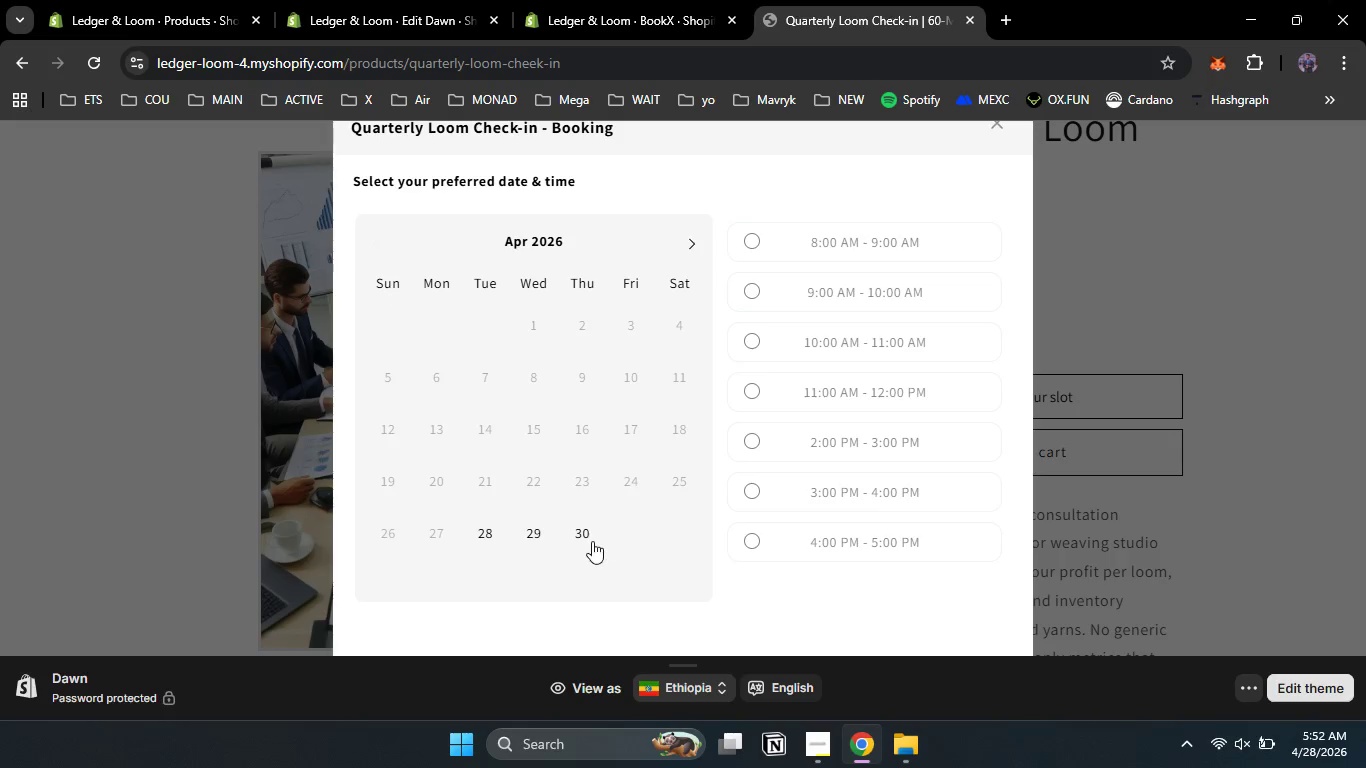 
left_click([592, 541])
 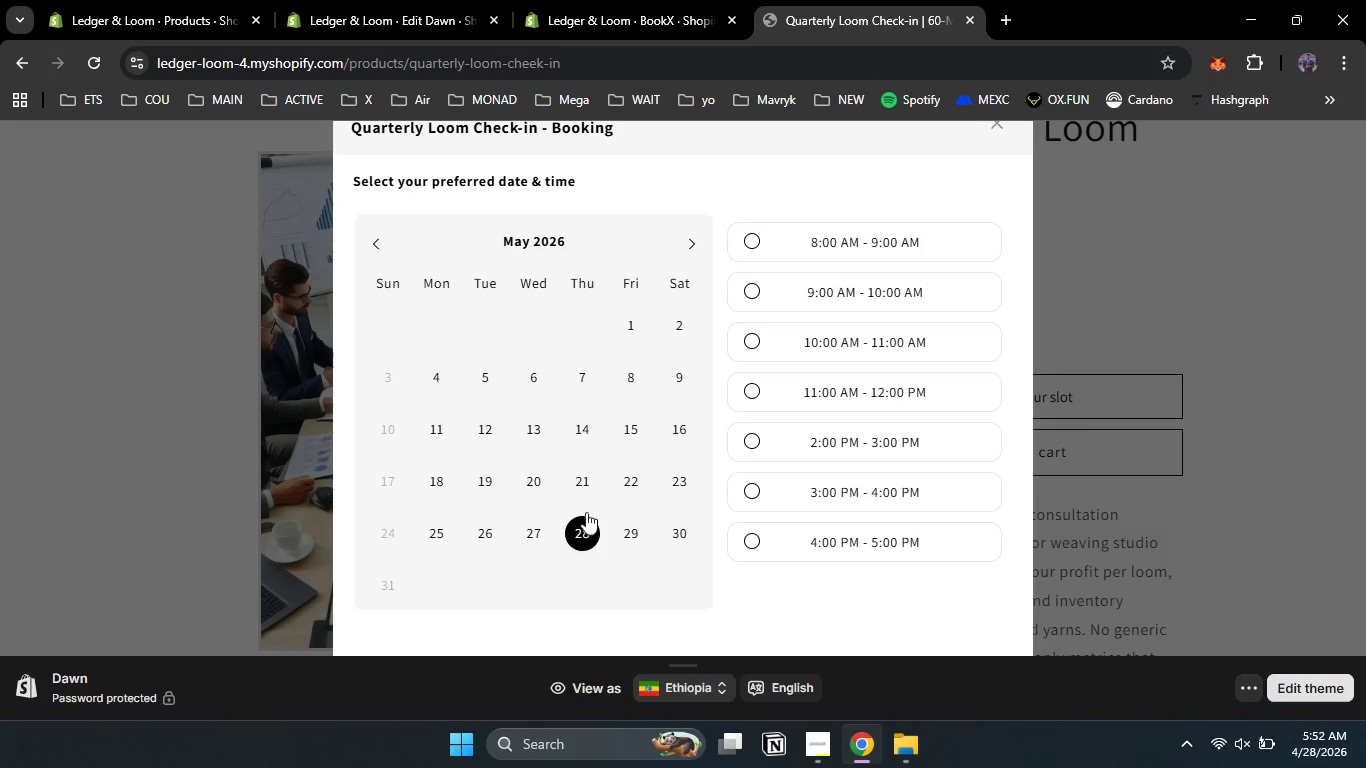 
left_click([584, 432])
 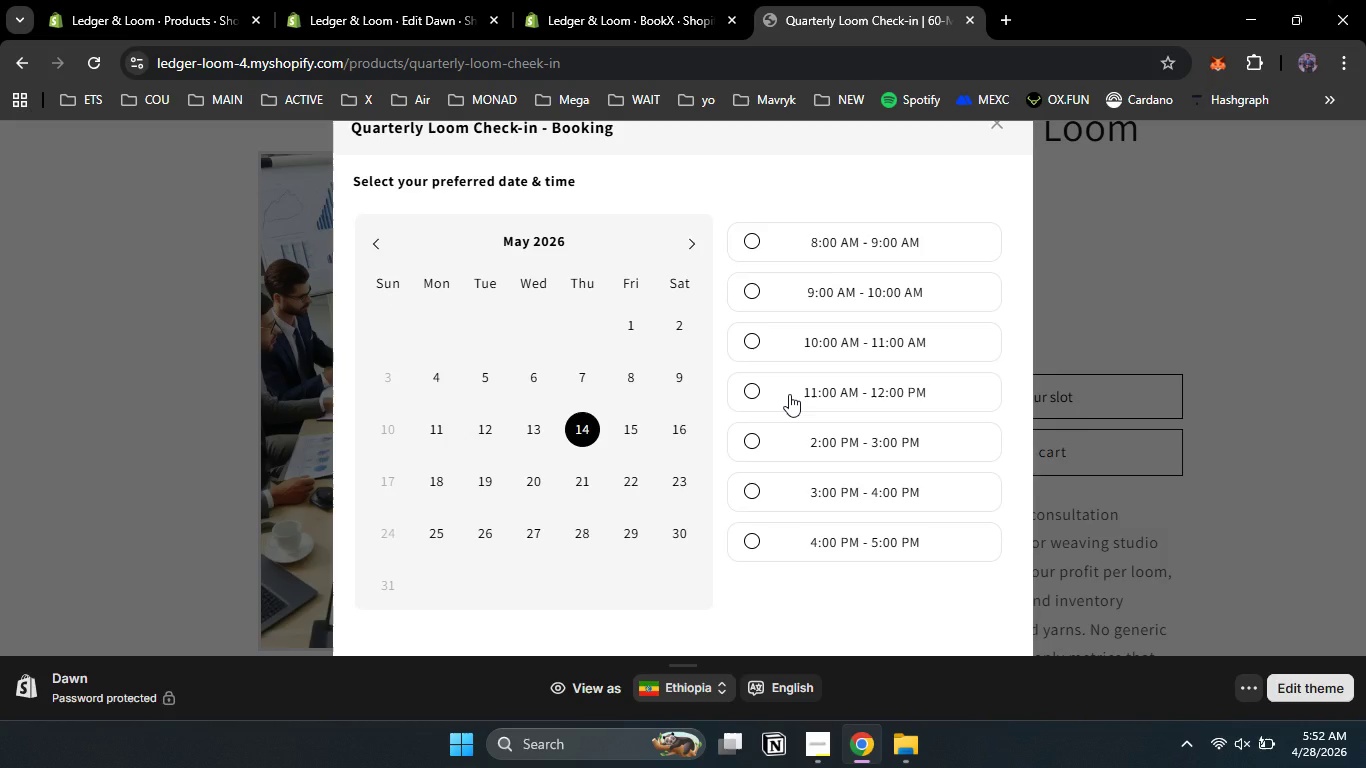 
left_click([789, 394])
 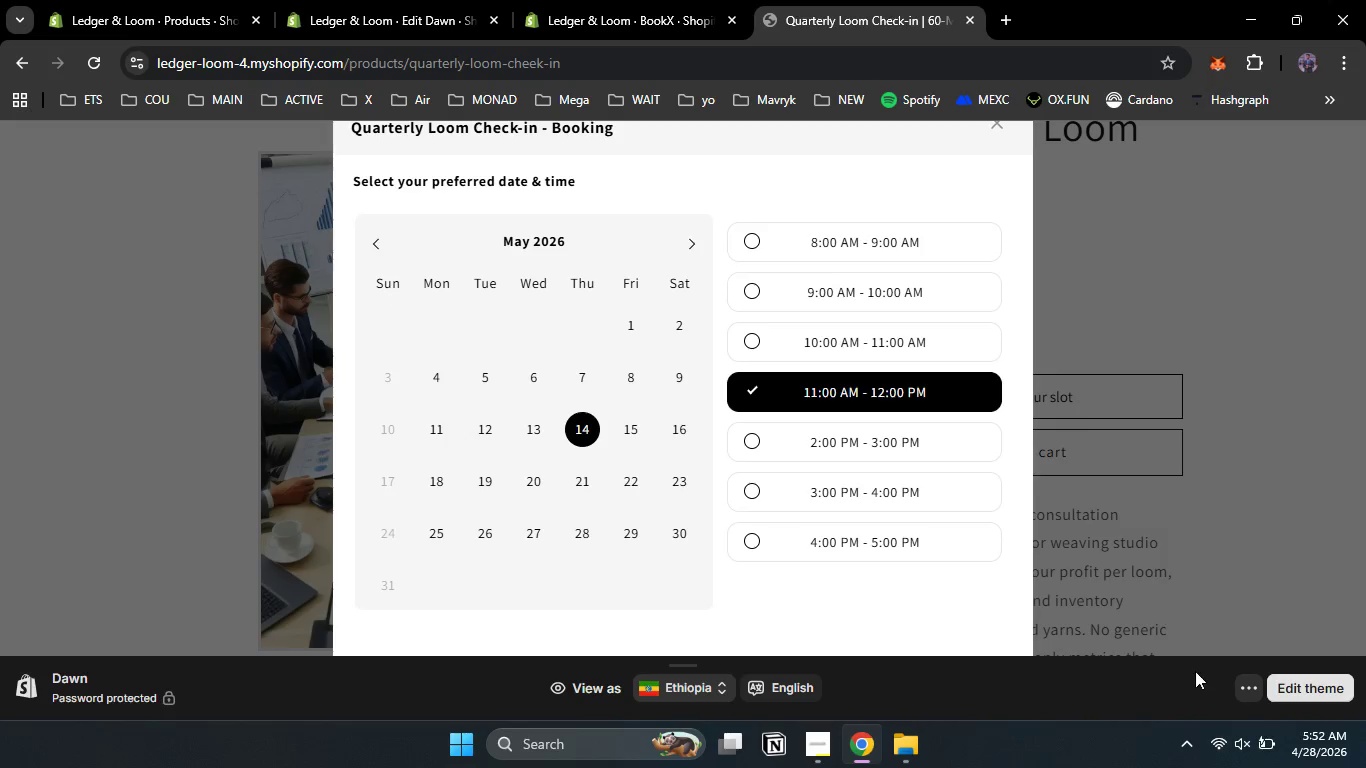 
left_click([1245, 682])
 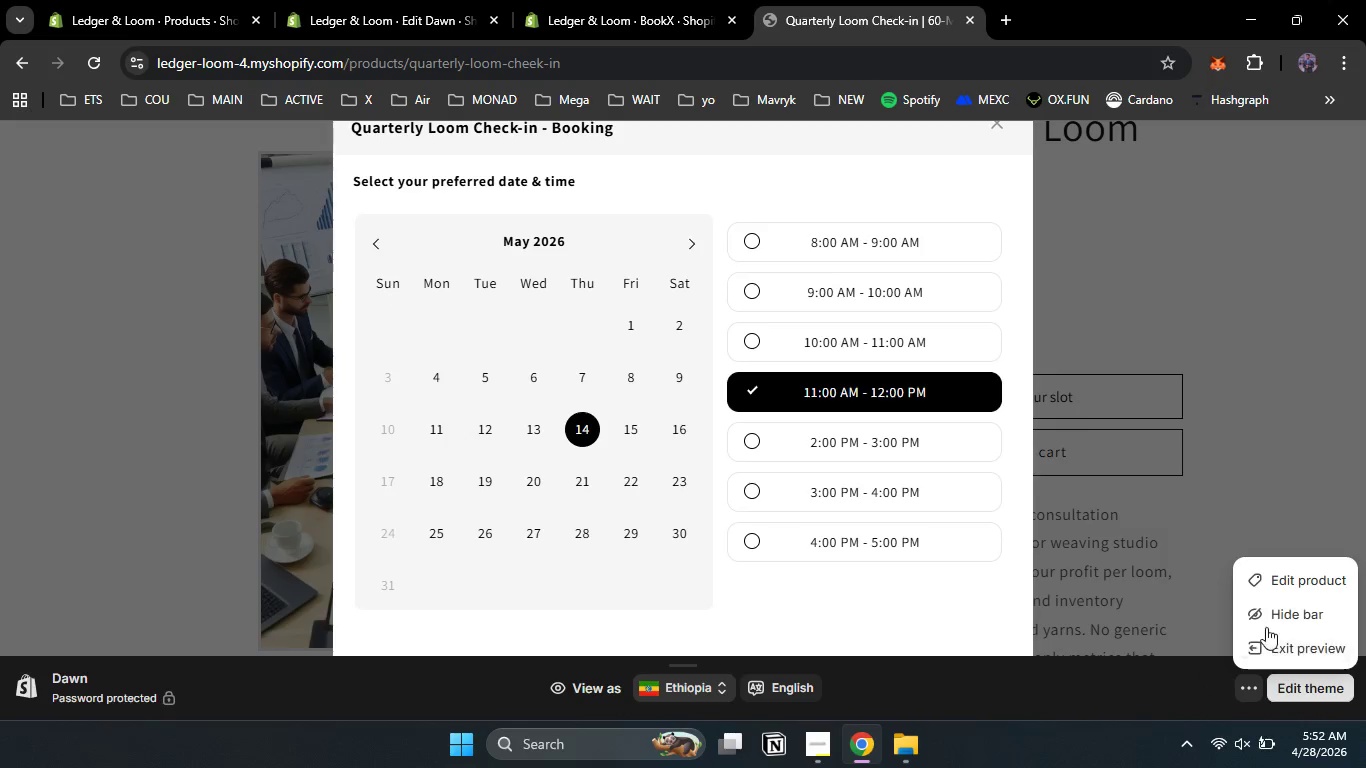 
left_click([1274, 621])
 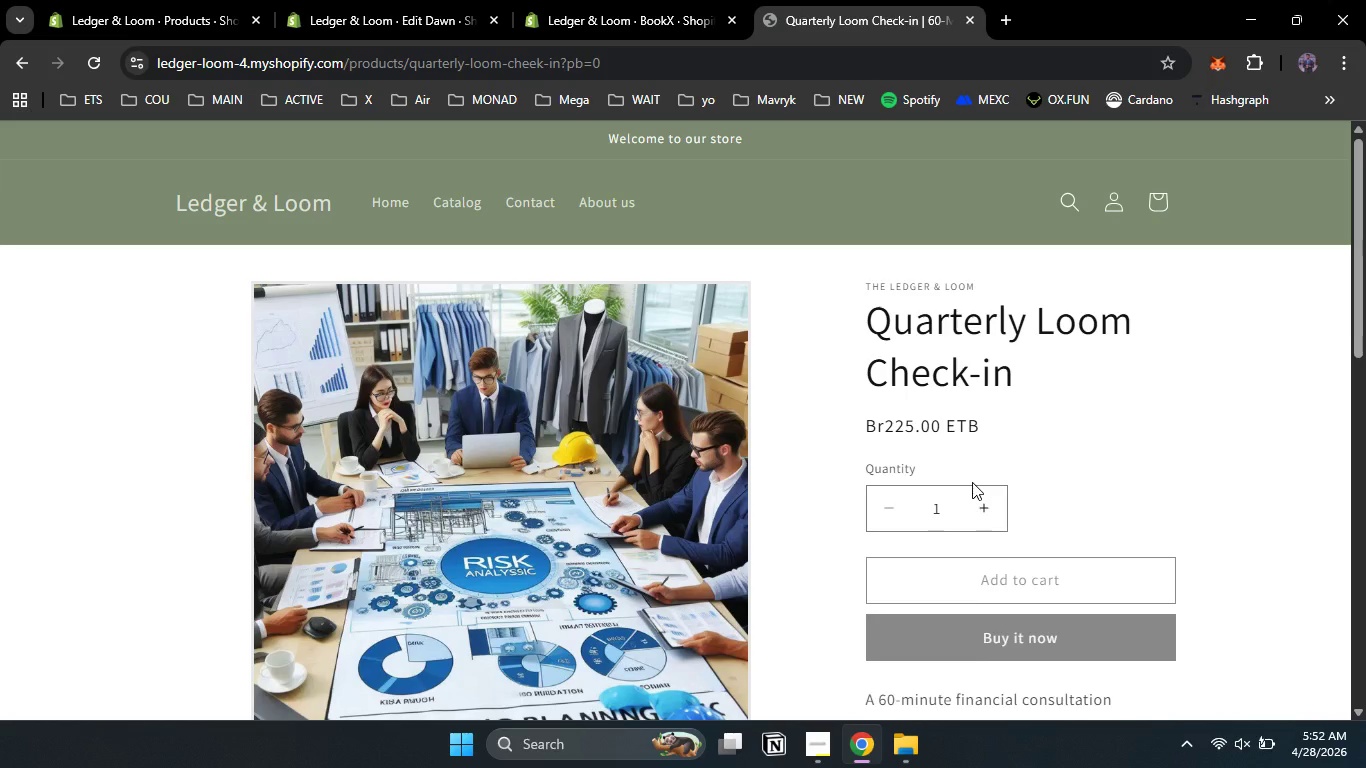 
left_click([999, 604])
 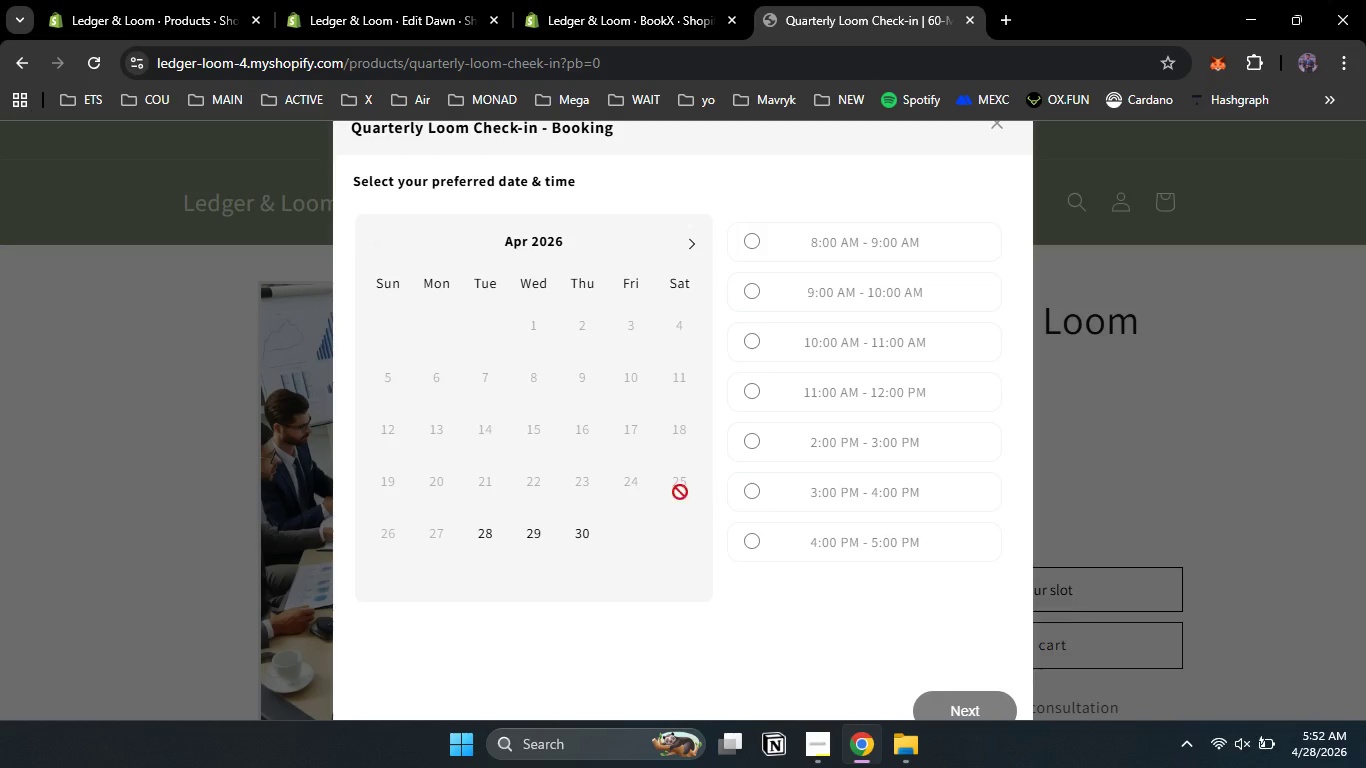 
left_click([578, 530])
 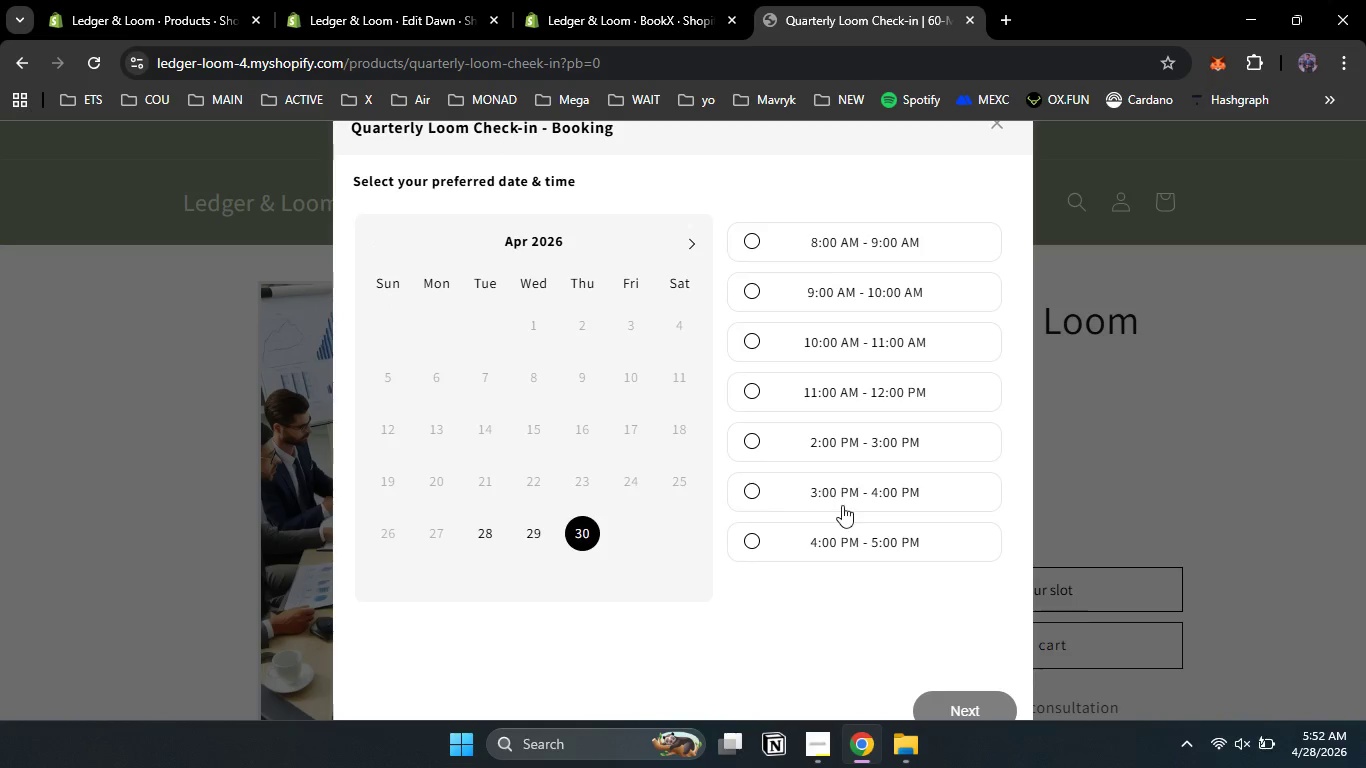 
left_click([844, 505])
 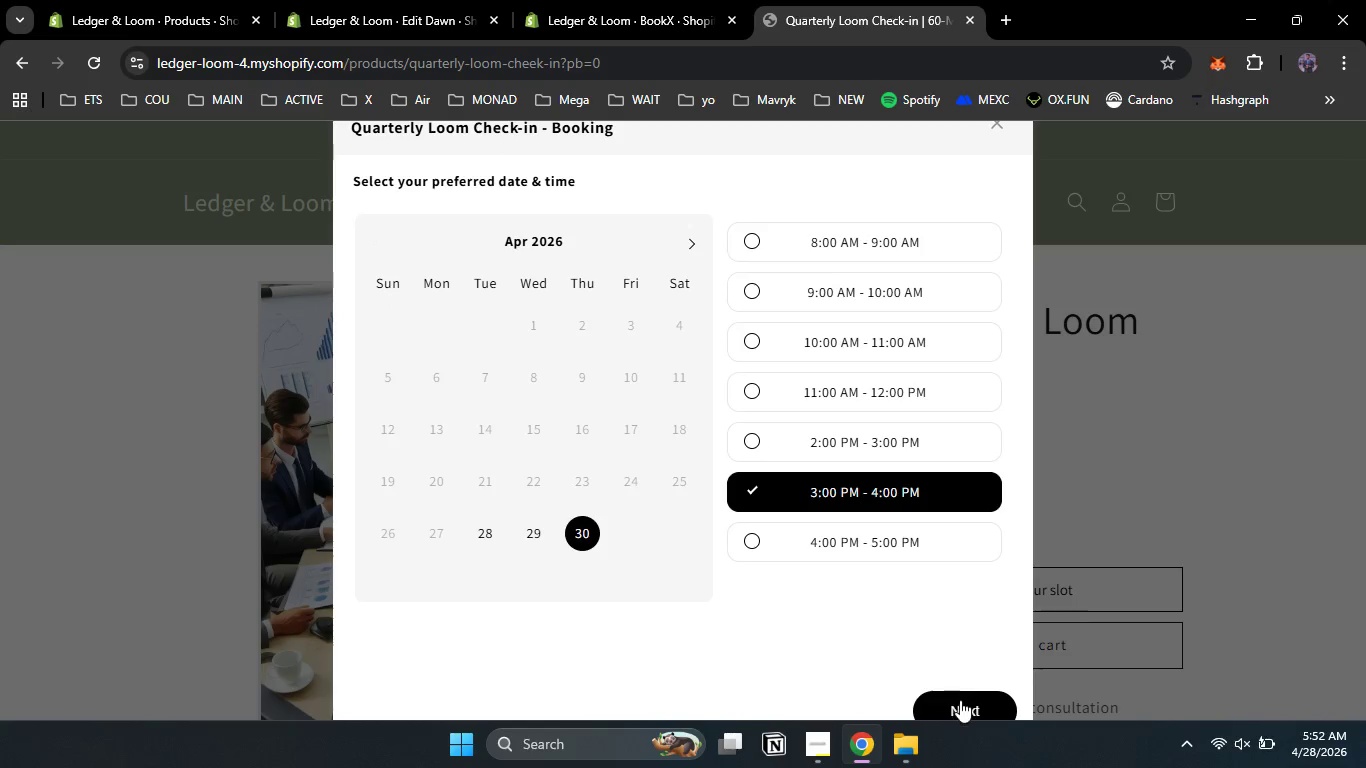 
left_click([958, 706])
 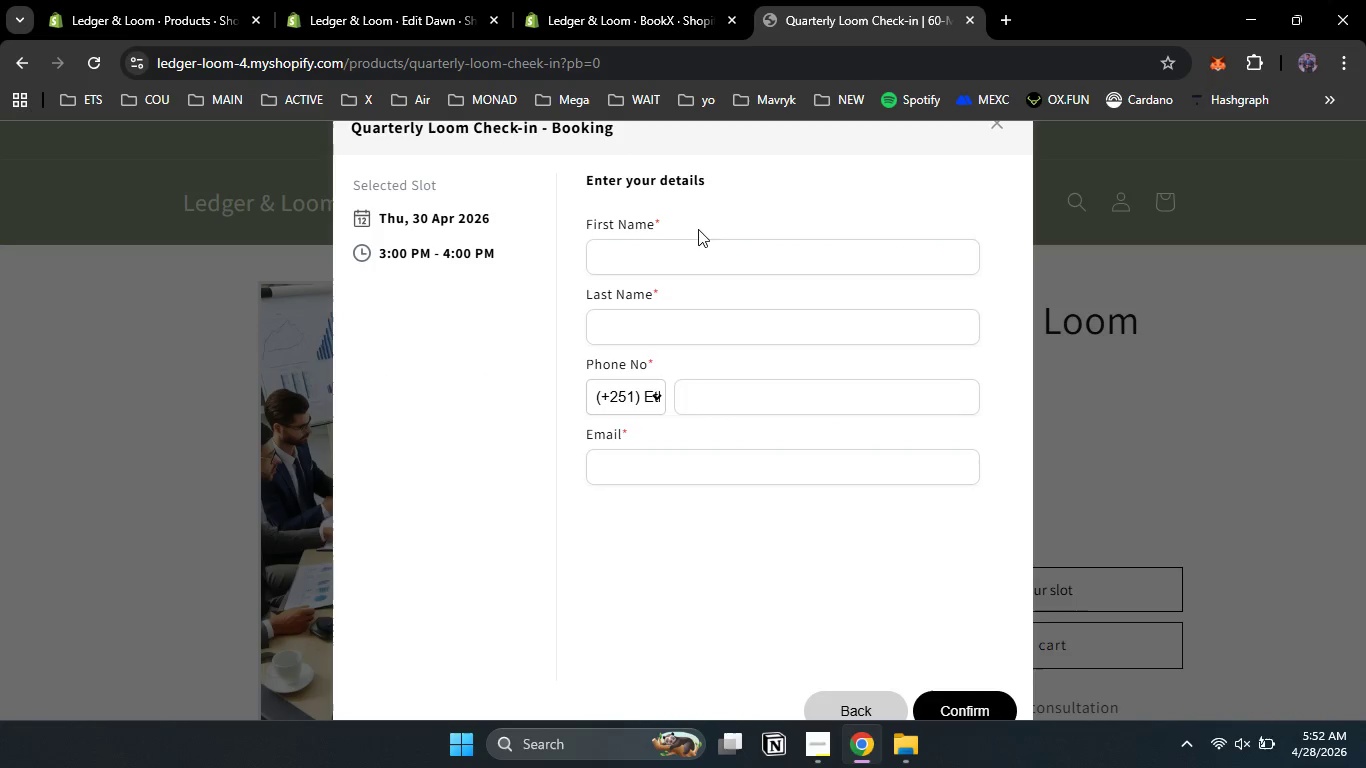 
left_click_drag(start_coordinate=[724, 627], to_coordinate=[644, 215])
 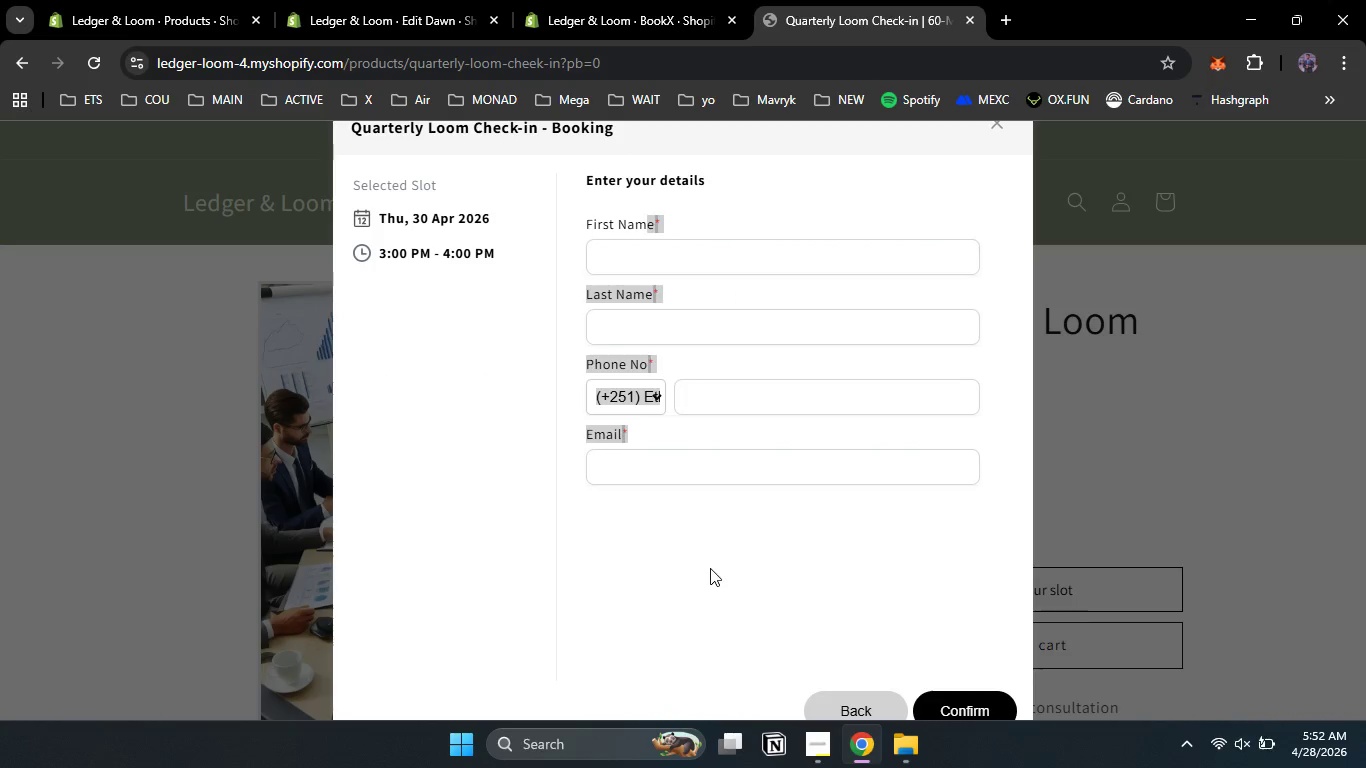 
left_click([710, 568])
 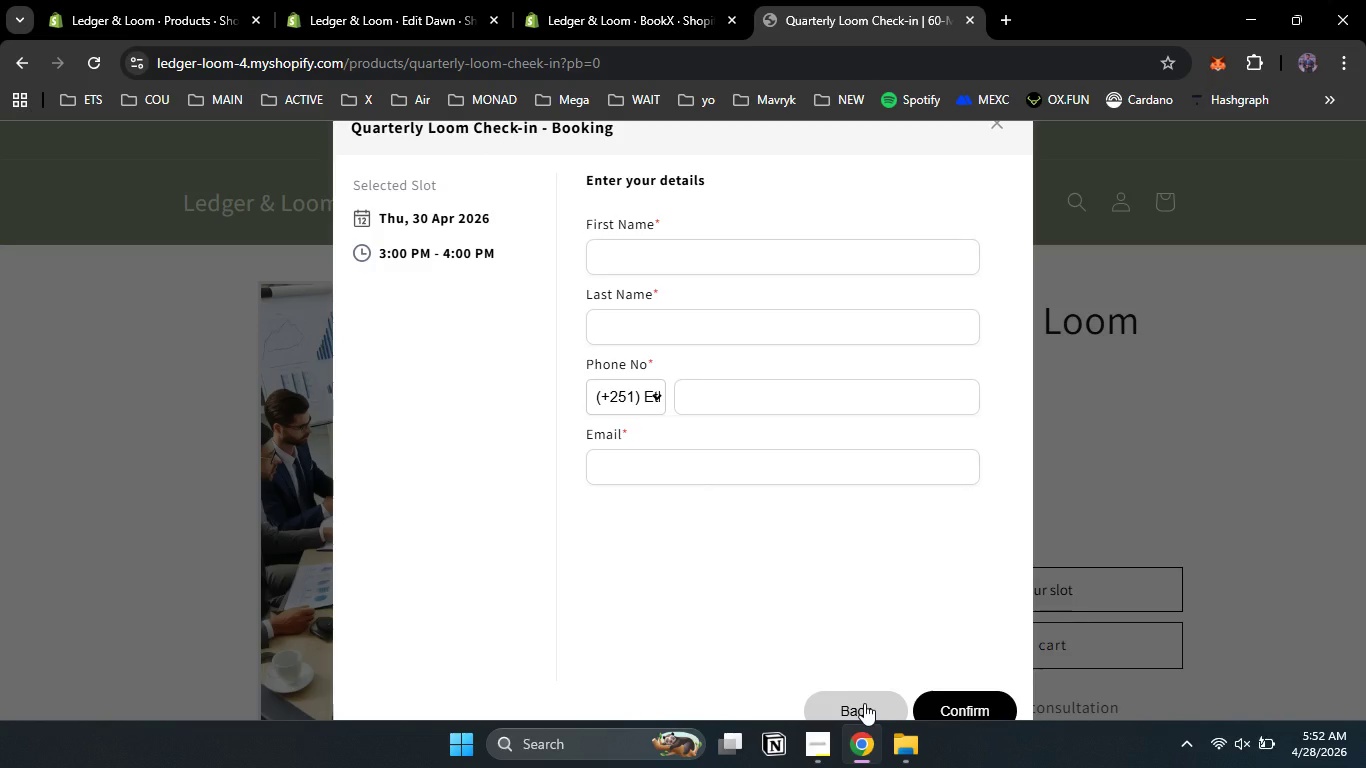 
left_click([864, 703])
 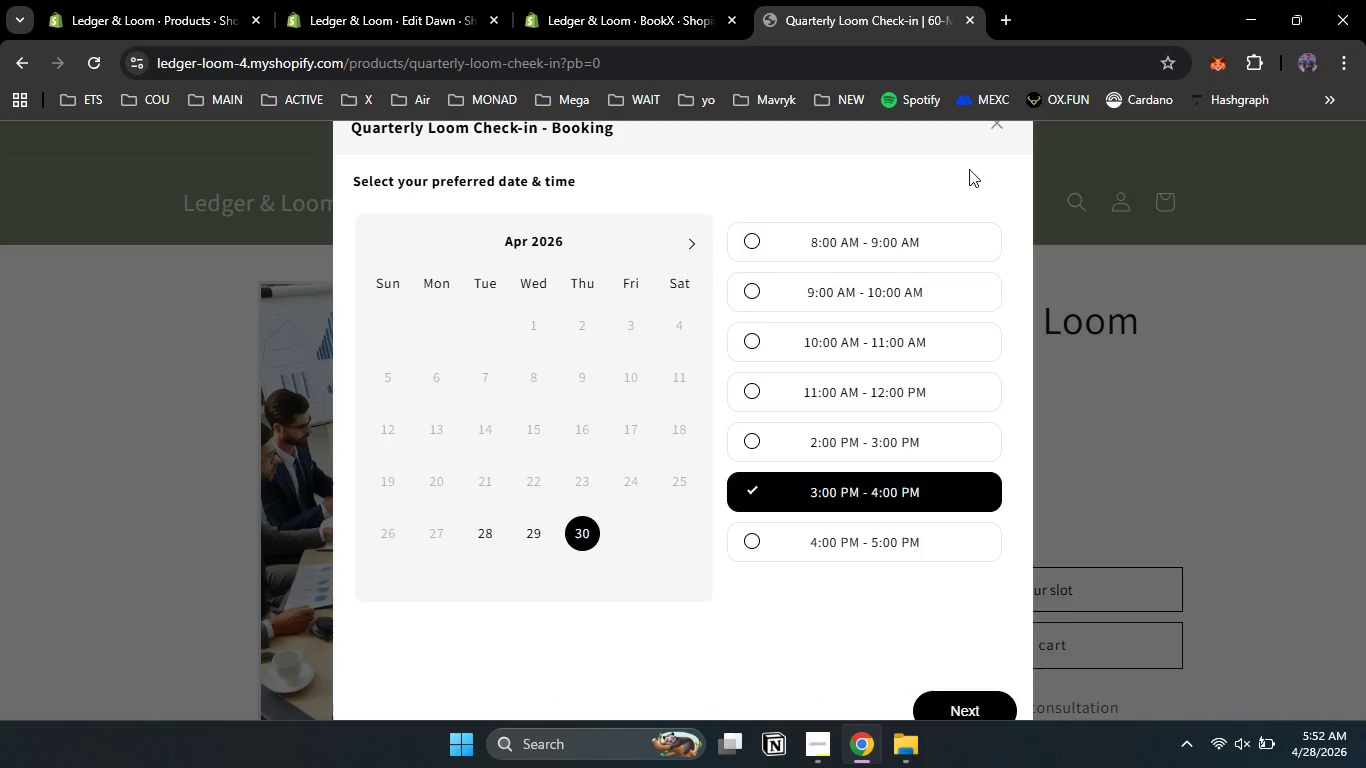 
left_click([993, 133])
 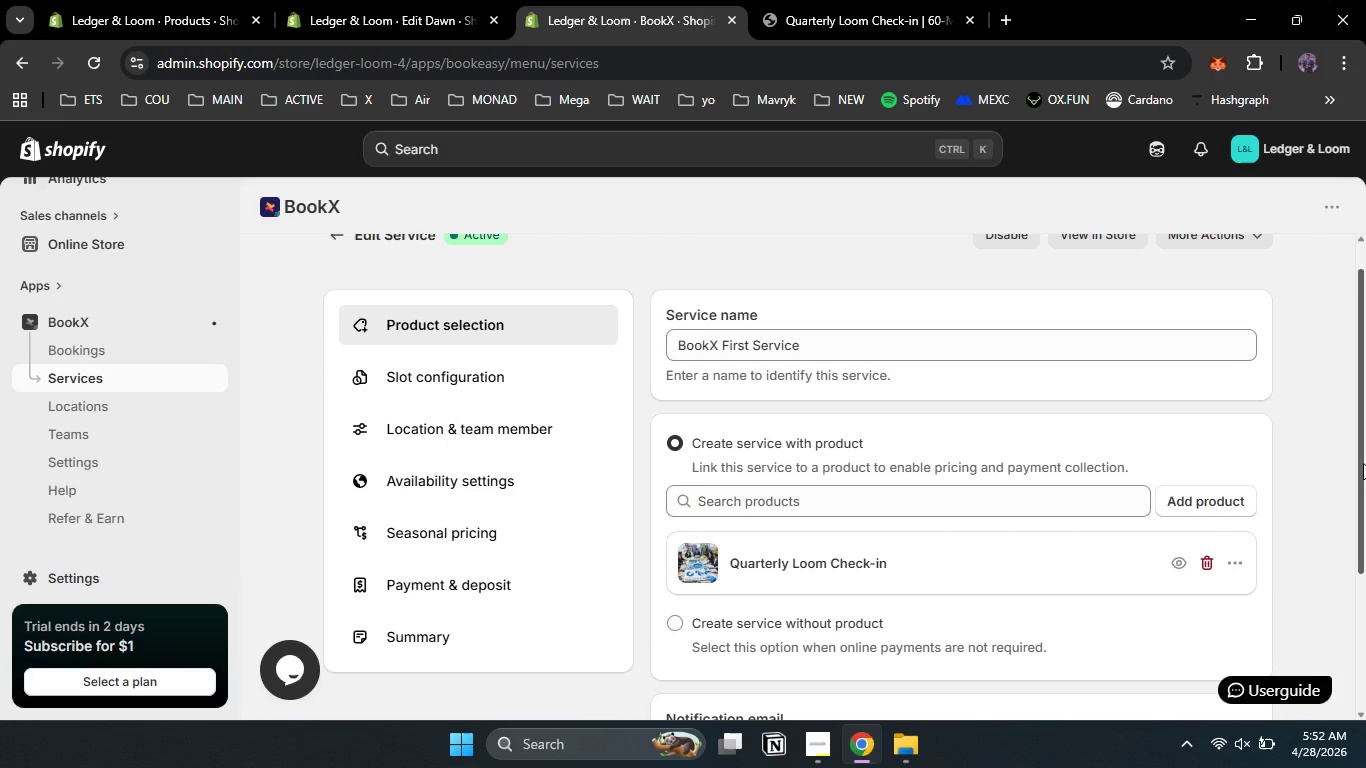 
wait(7.47)
 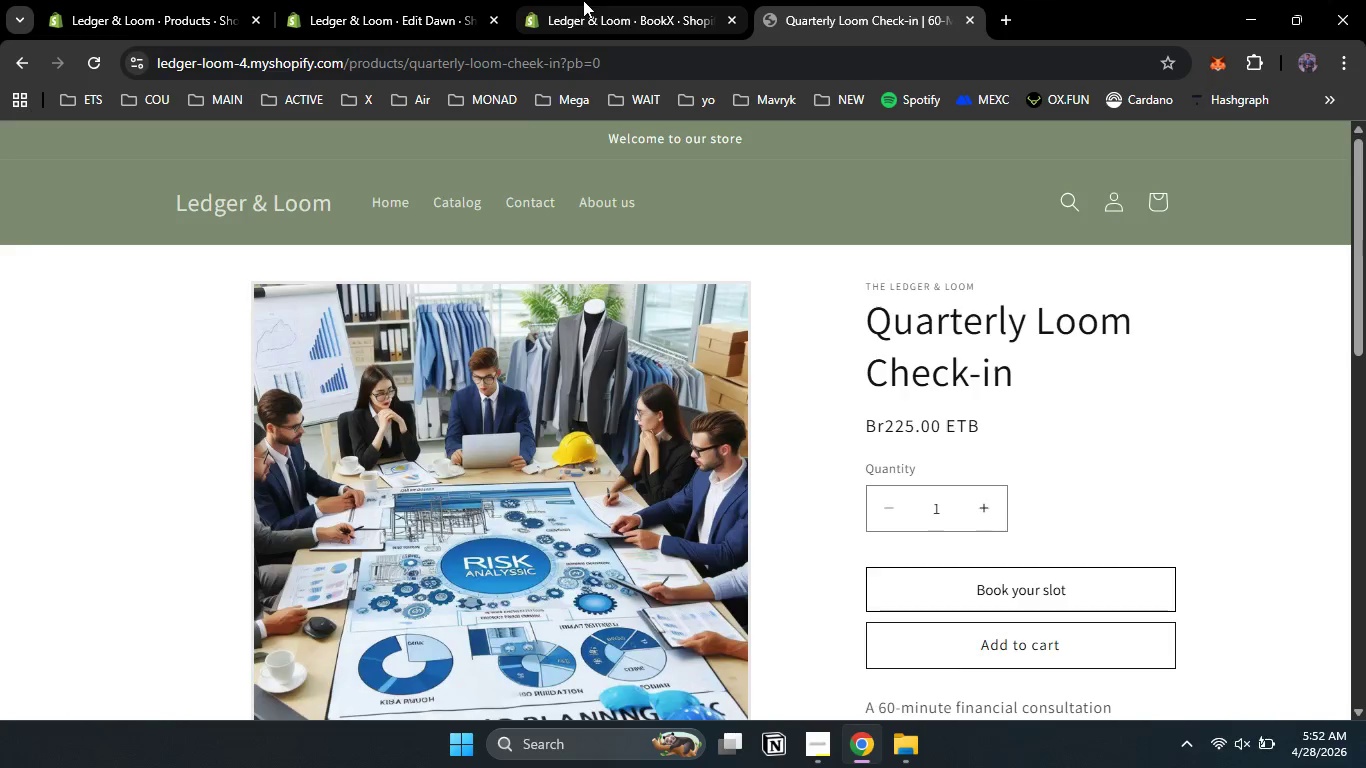 
left_click([897, 332])
 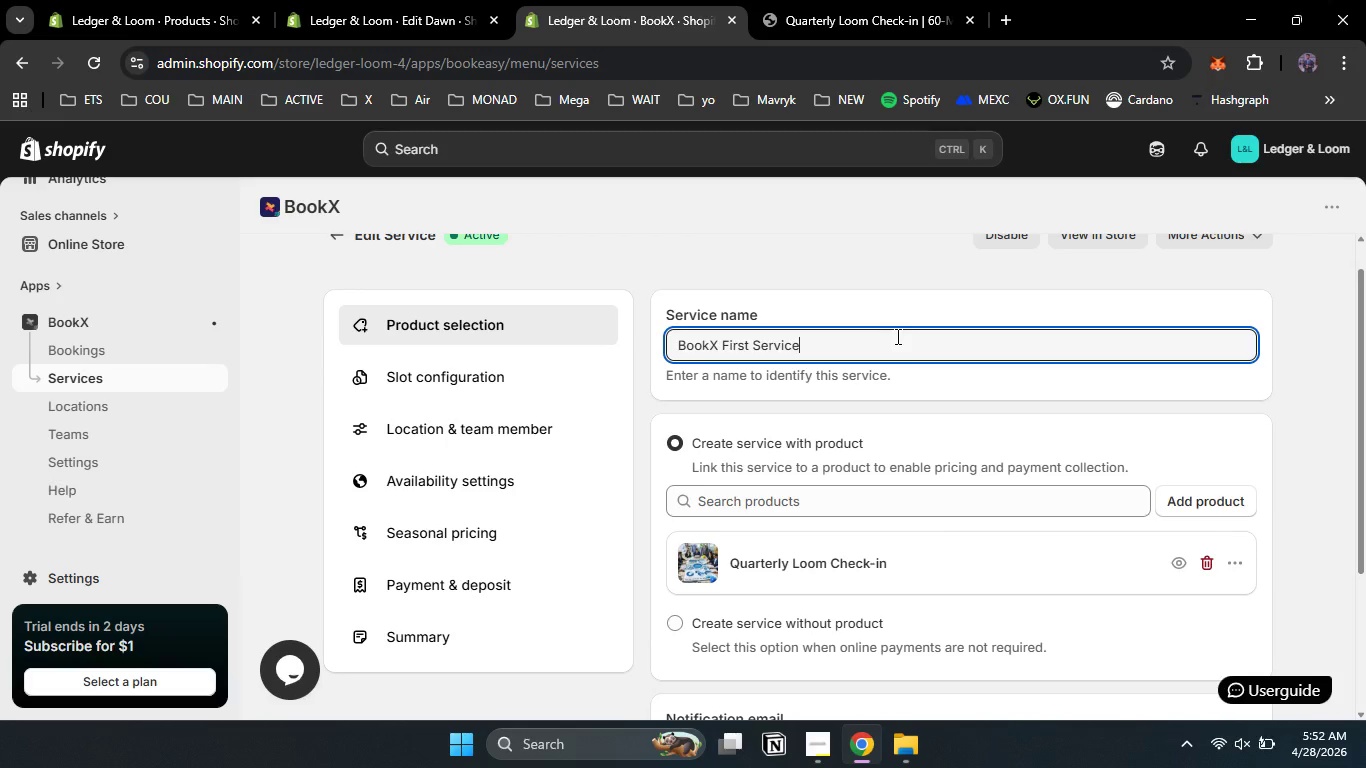 
left_click_drag(start_coordinate=[896, 337], to_coordinate=[611, 357])
 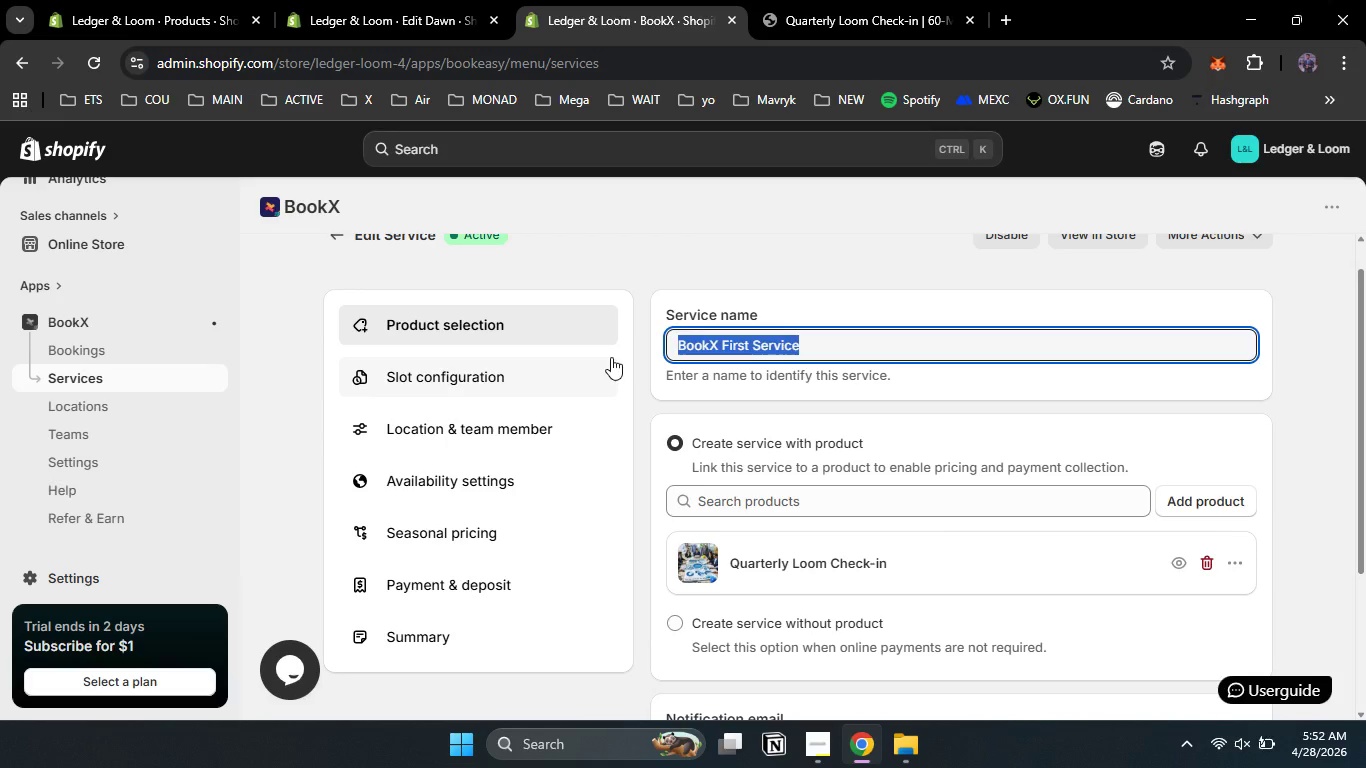 
hold_key(key=ShiftLeft, duration=1.5)
 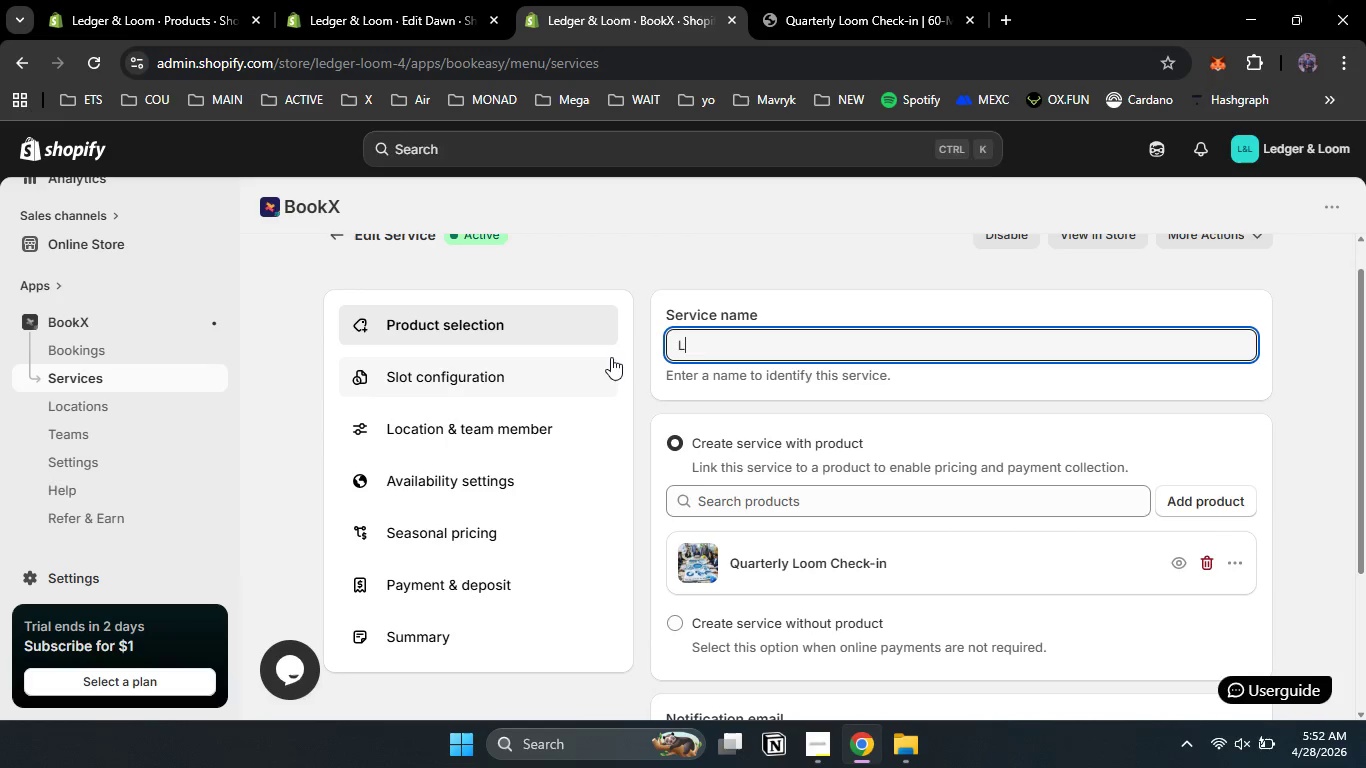 
type(Loom Check In)
 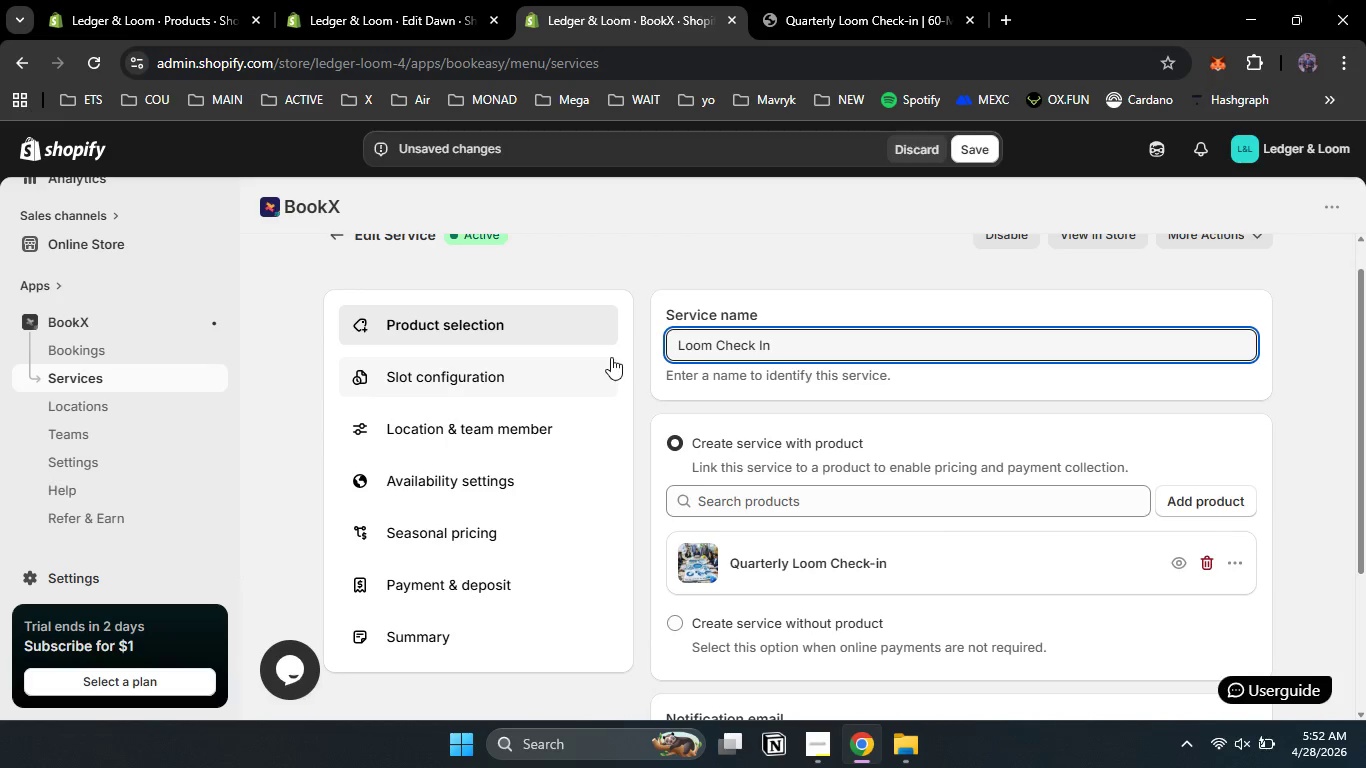 
left_click_drag(start_coordinate=[1361, 419], to_coordinate=[1365, 538])
 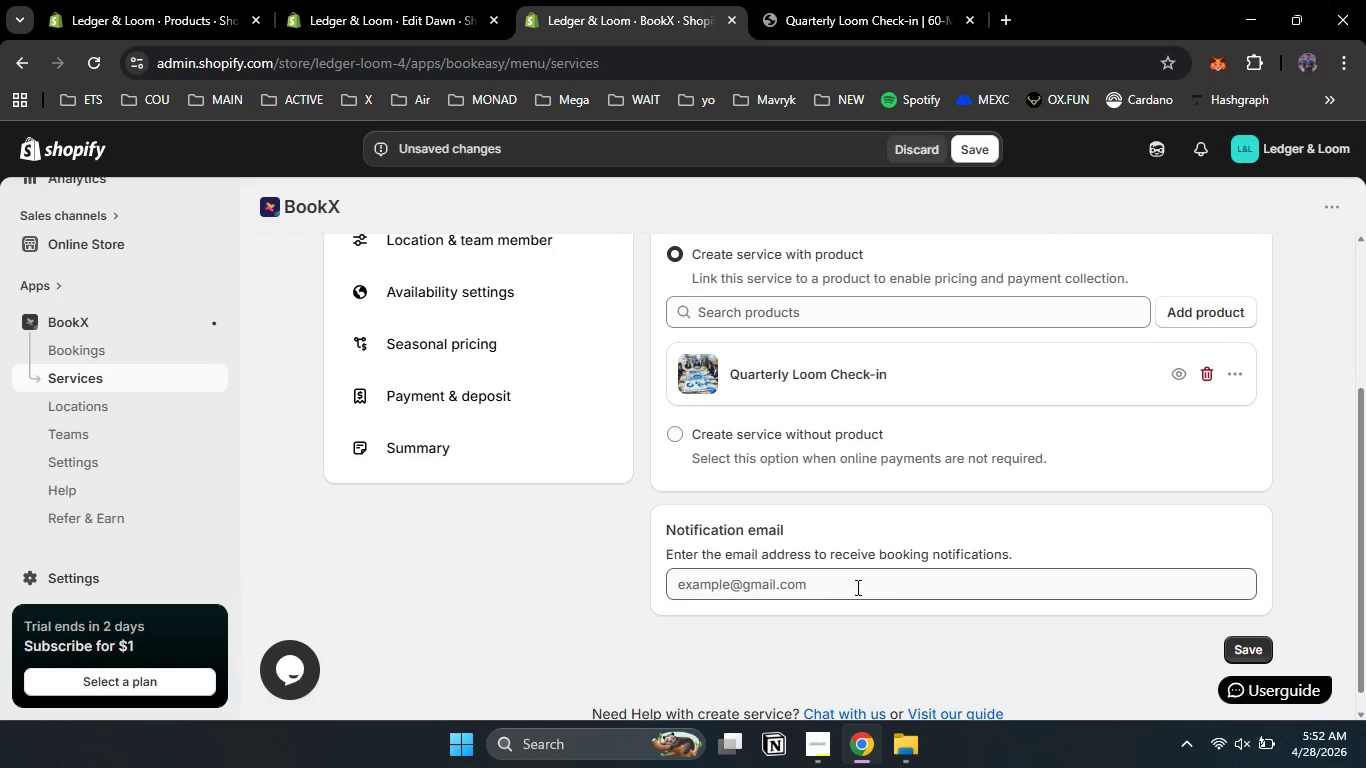 
left_click([842, 589])
 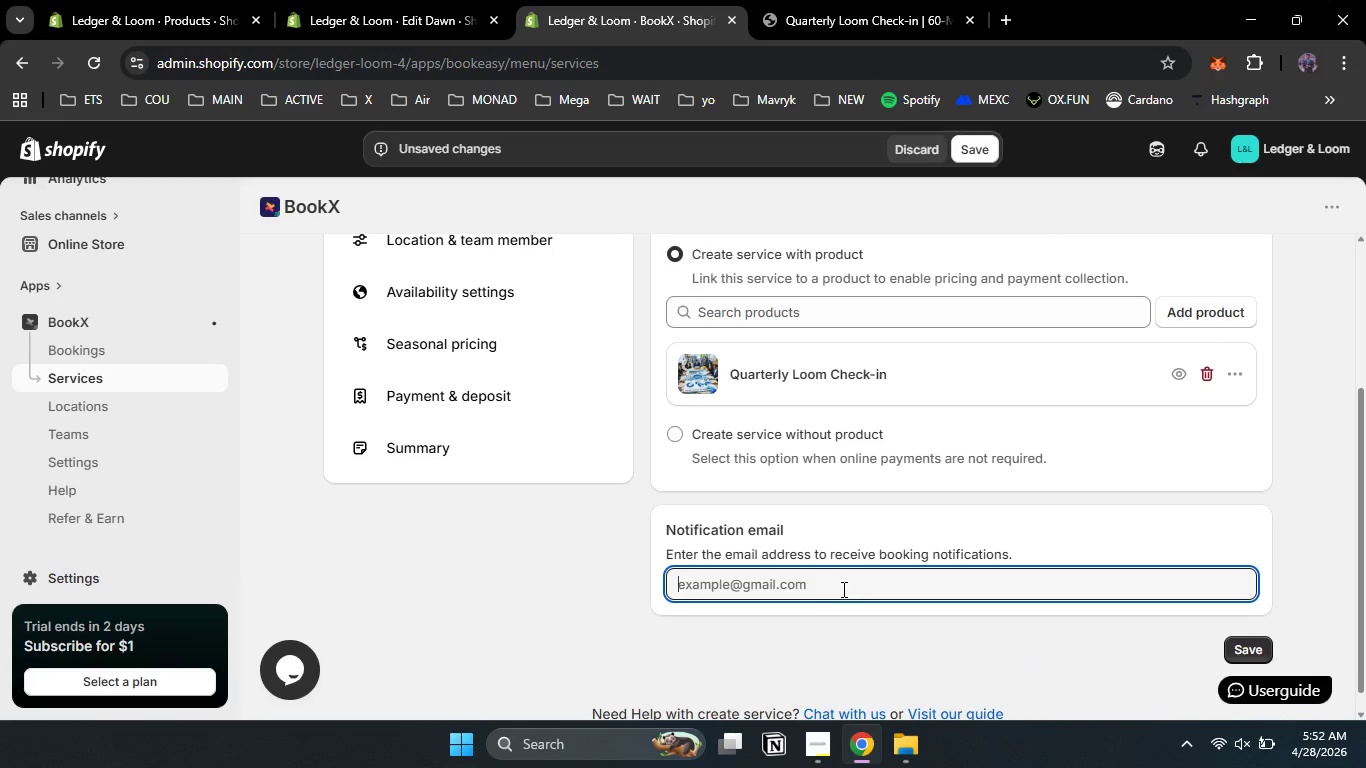 
type(checkin@ledgernloom )
key(Backspace)
type(.com)
 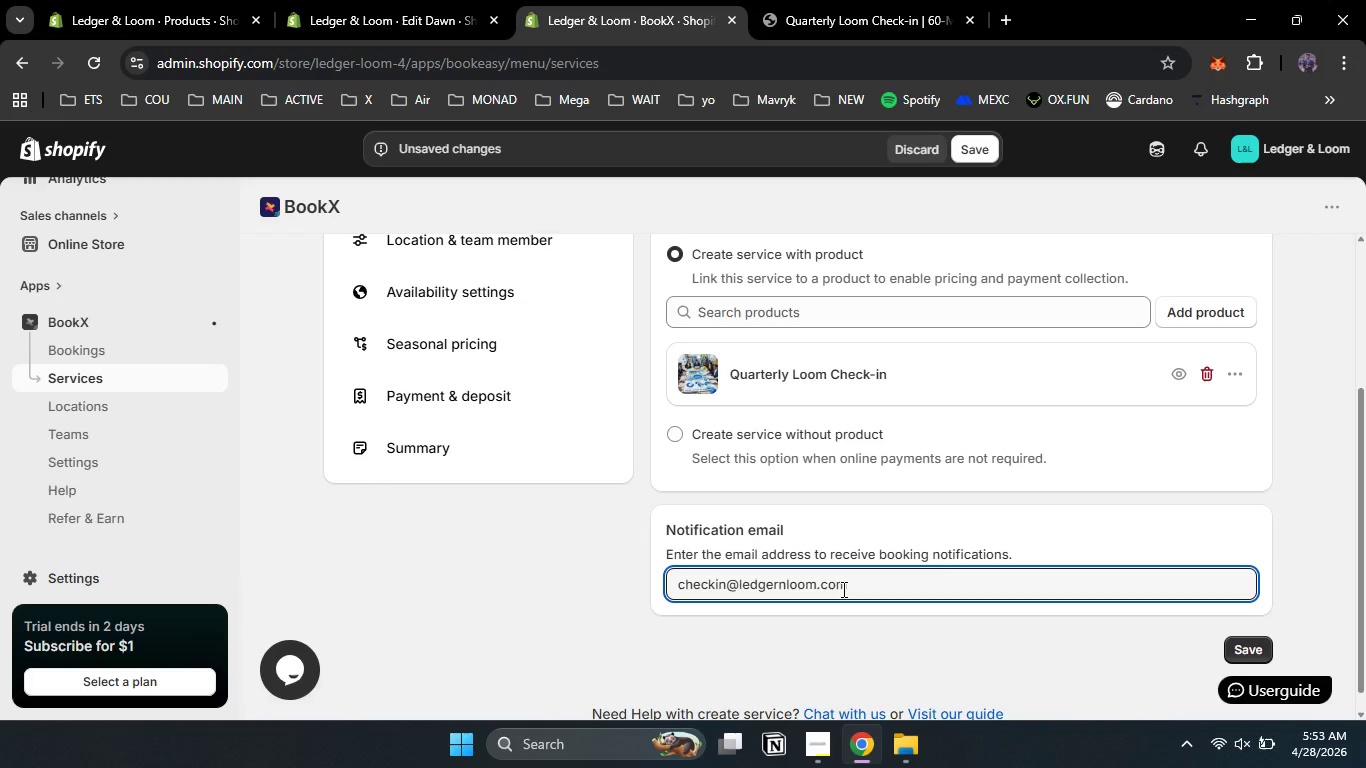 
left_click([1243, 647])
 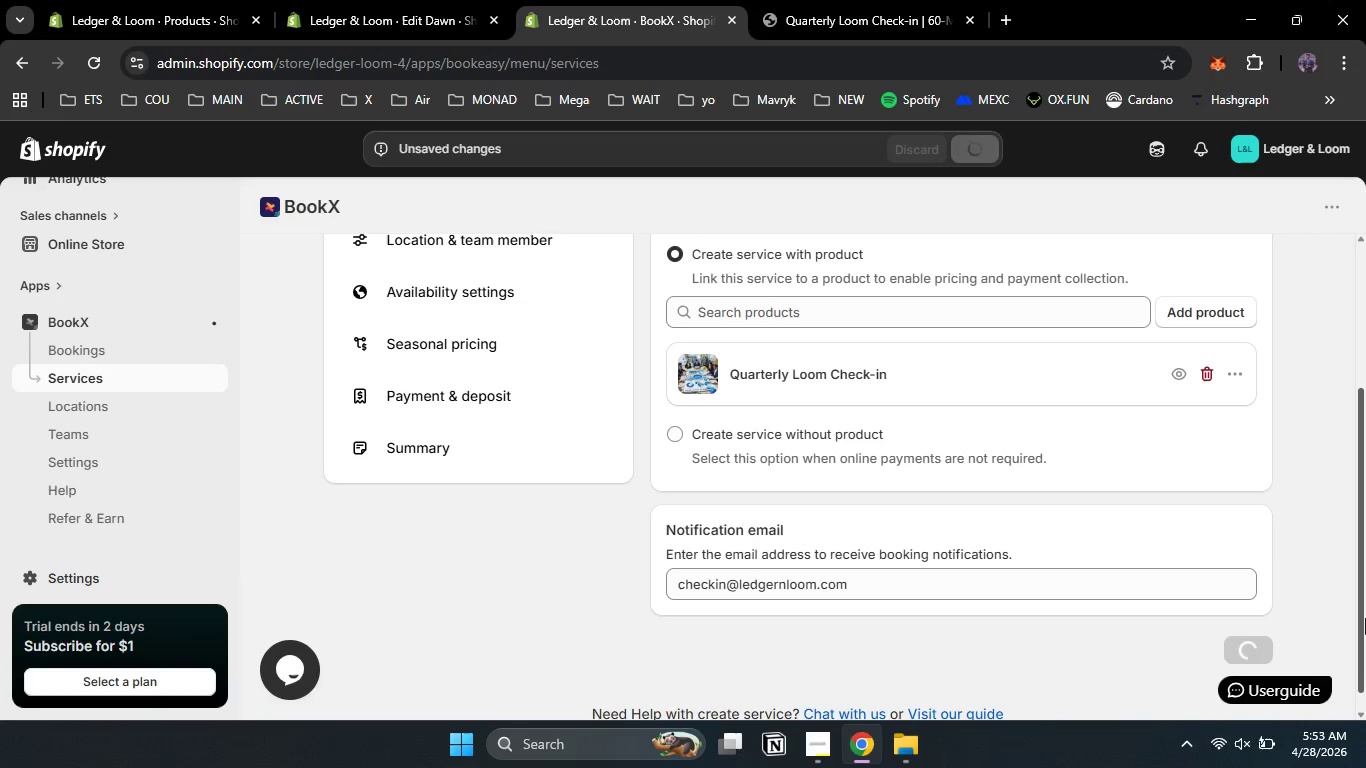 
left_click_drag(start_coordinate=[1365, 618], to_coordinate=[1357, 483])
 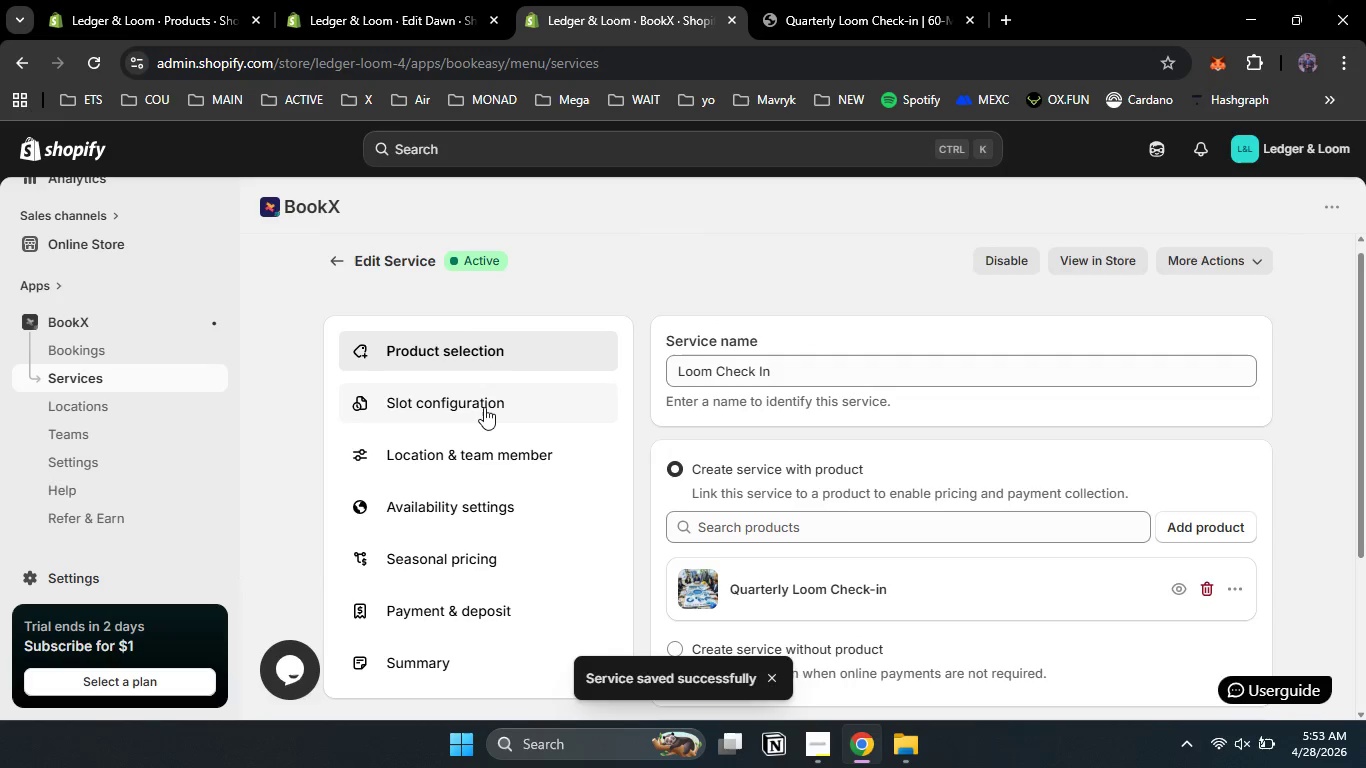 
left_click([484, 407])
 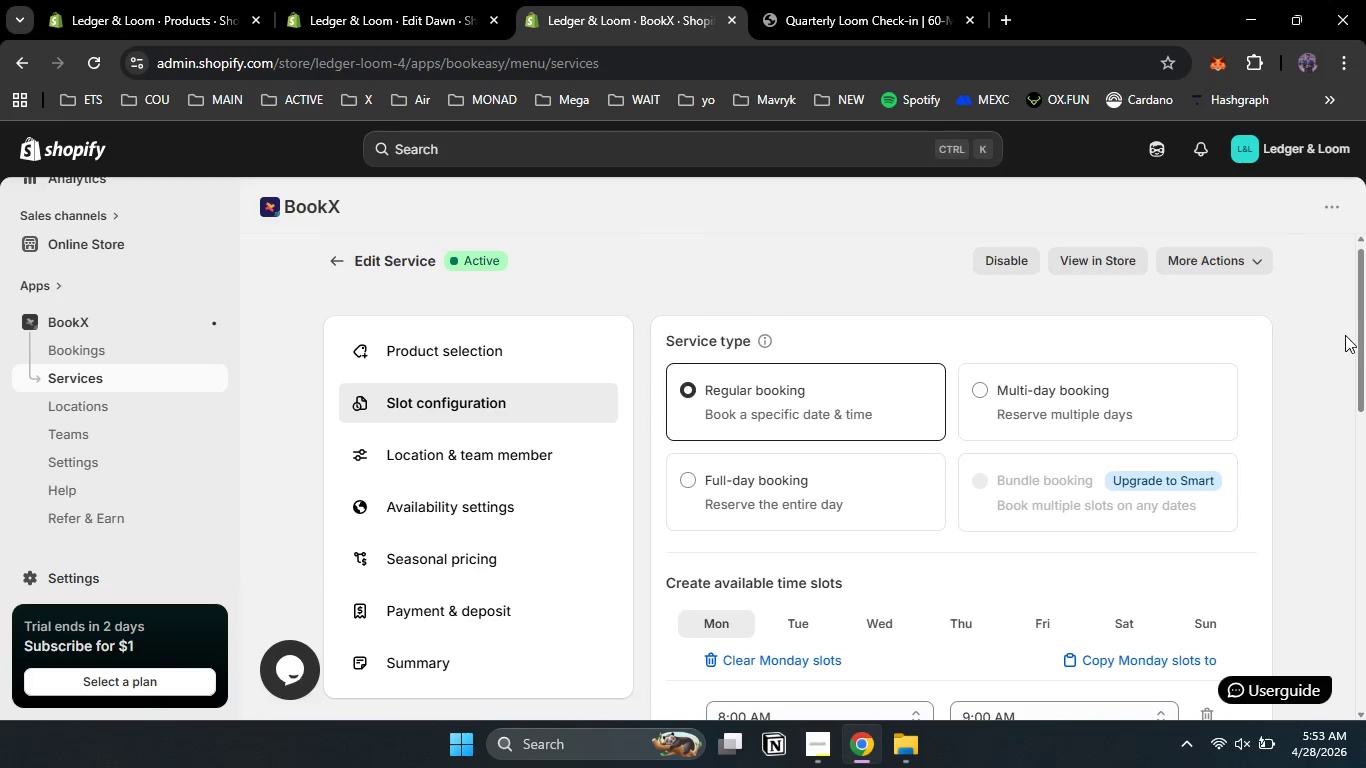 
left_click_drag(start_coordinate=[1358, 335], to_coordinate=[1365, 643])
 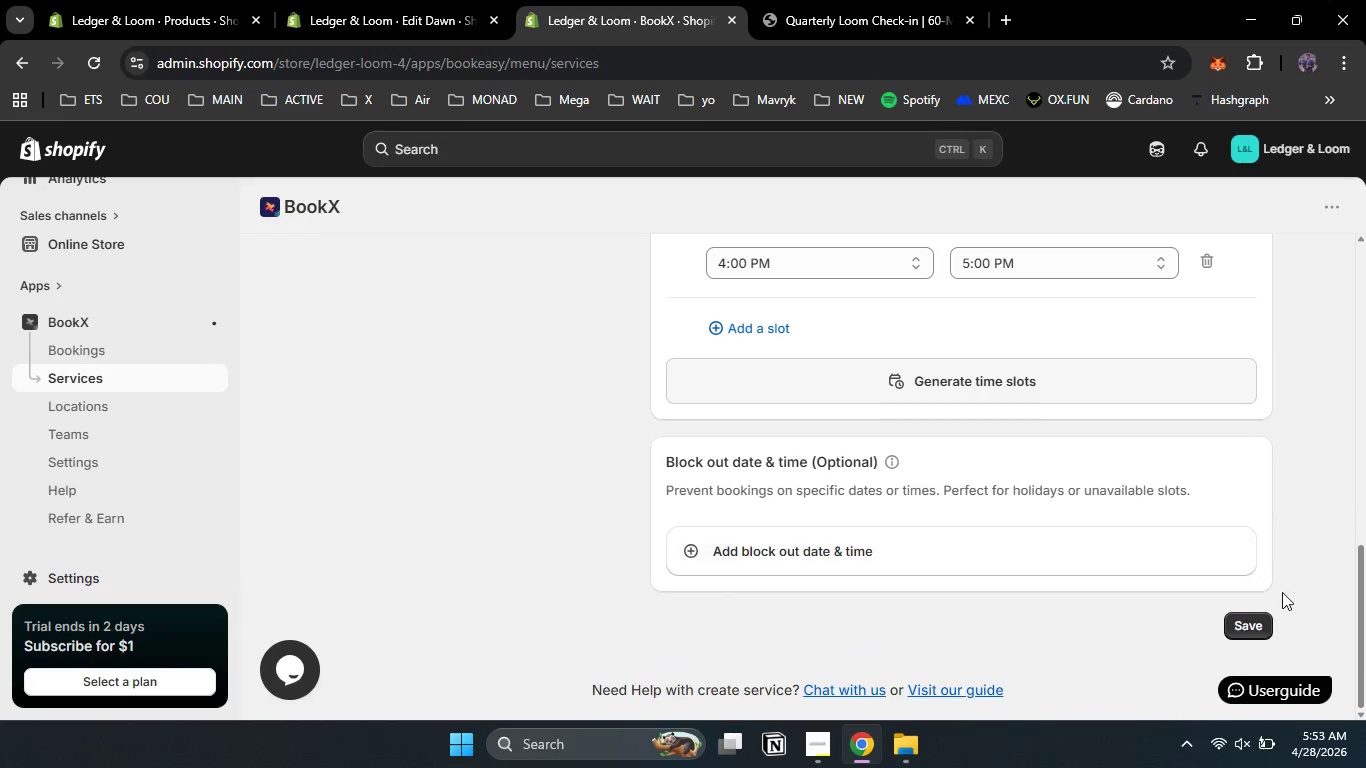 
left_click_drag(start_coordinate=[1365, 608], to_coordinate=[1365, 304])
 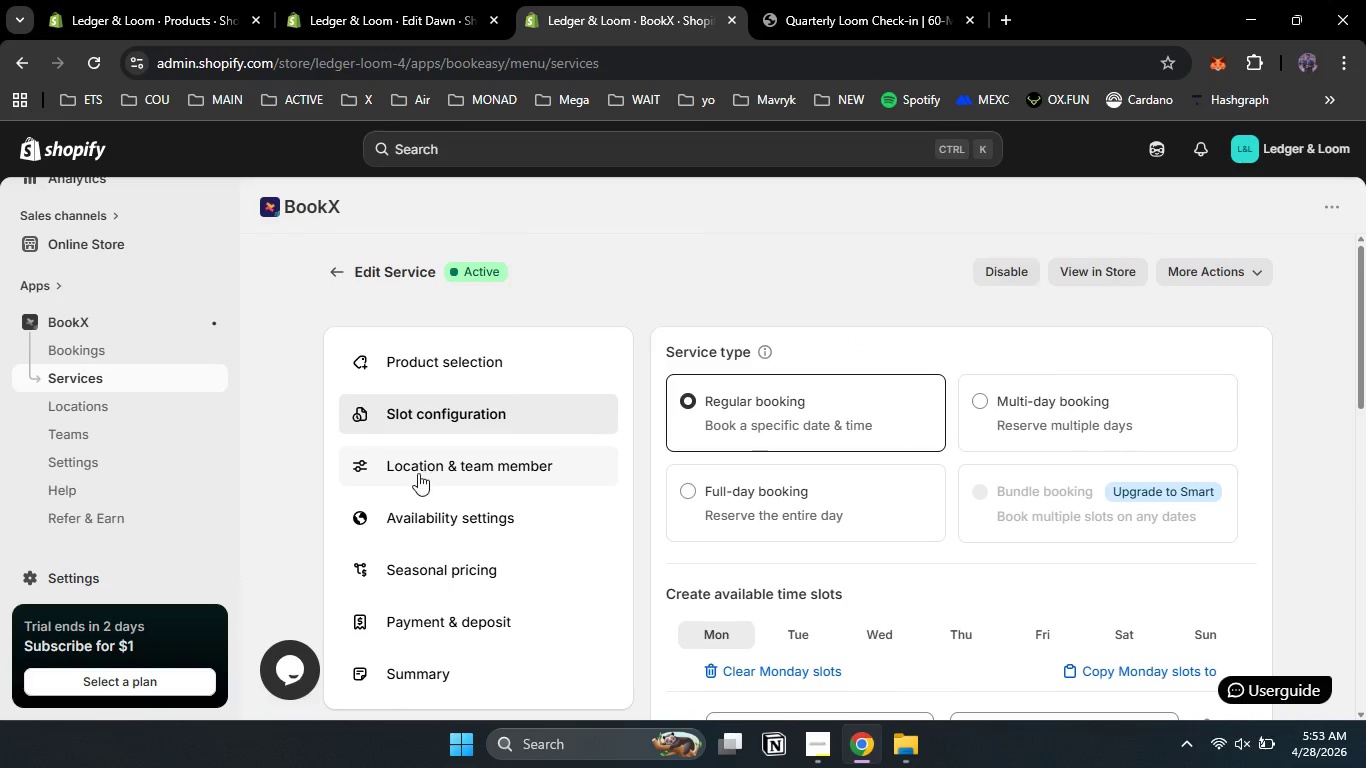 
left_click([417, 473])
 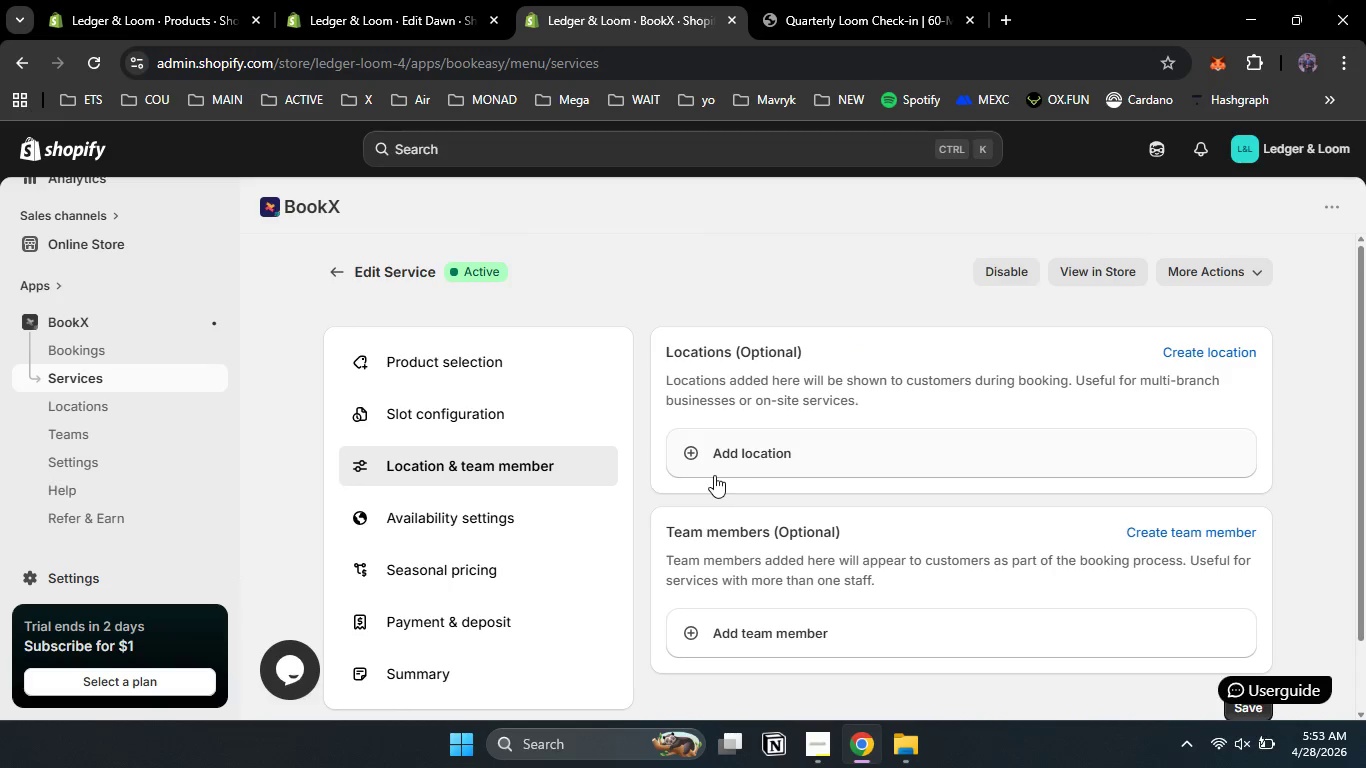 
left_click([692, 453])
 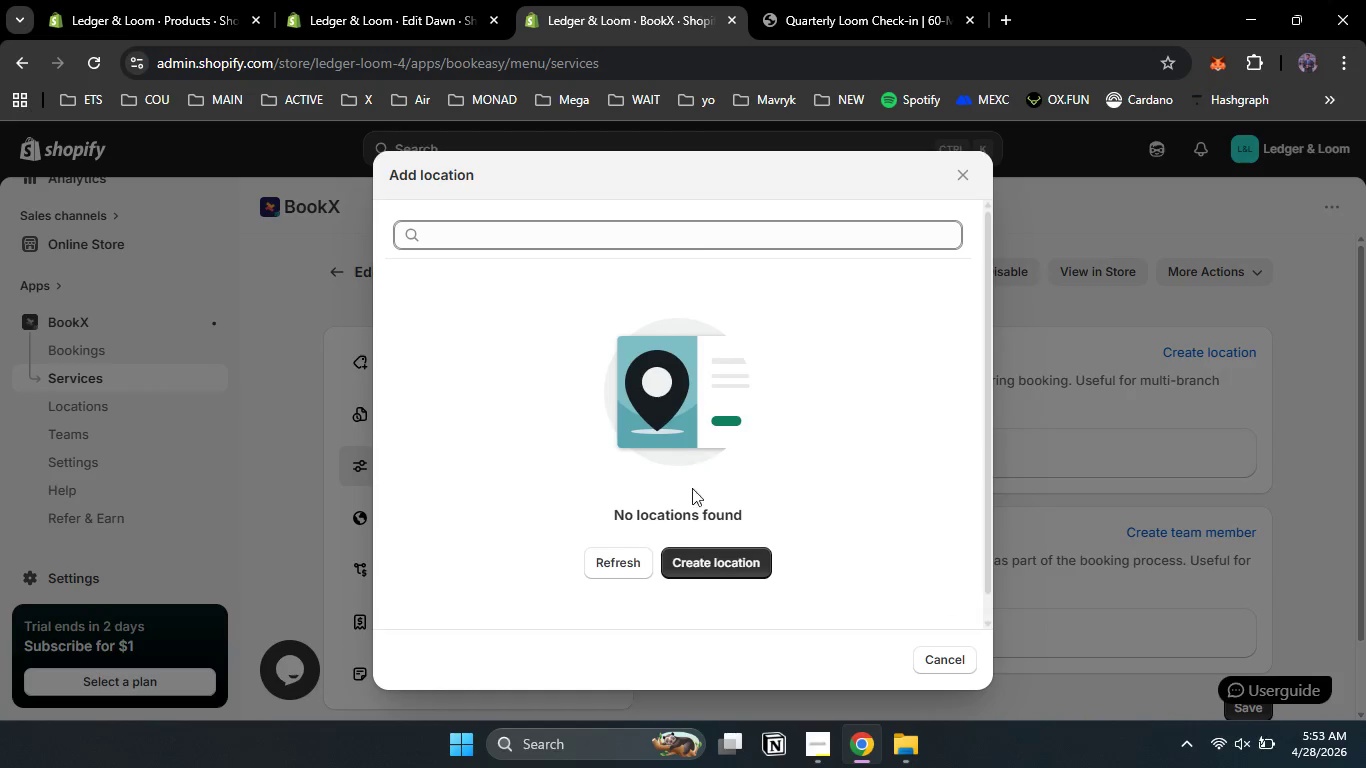 
left_click([696, 559])
 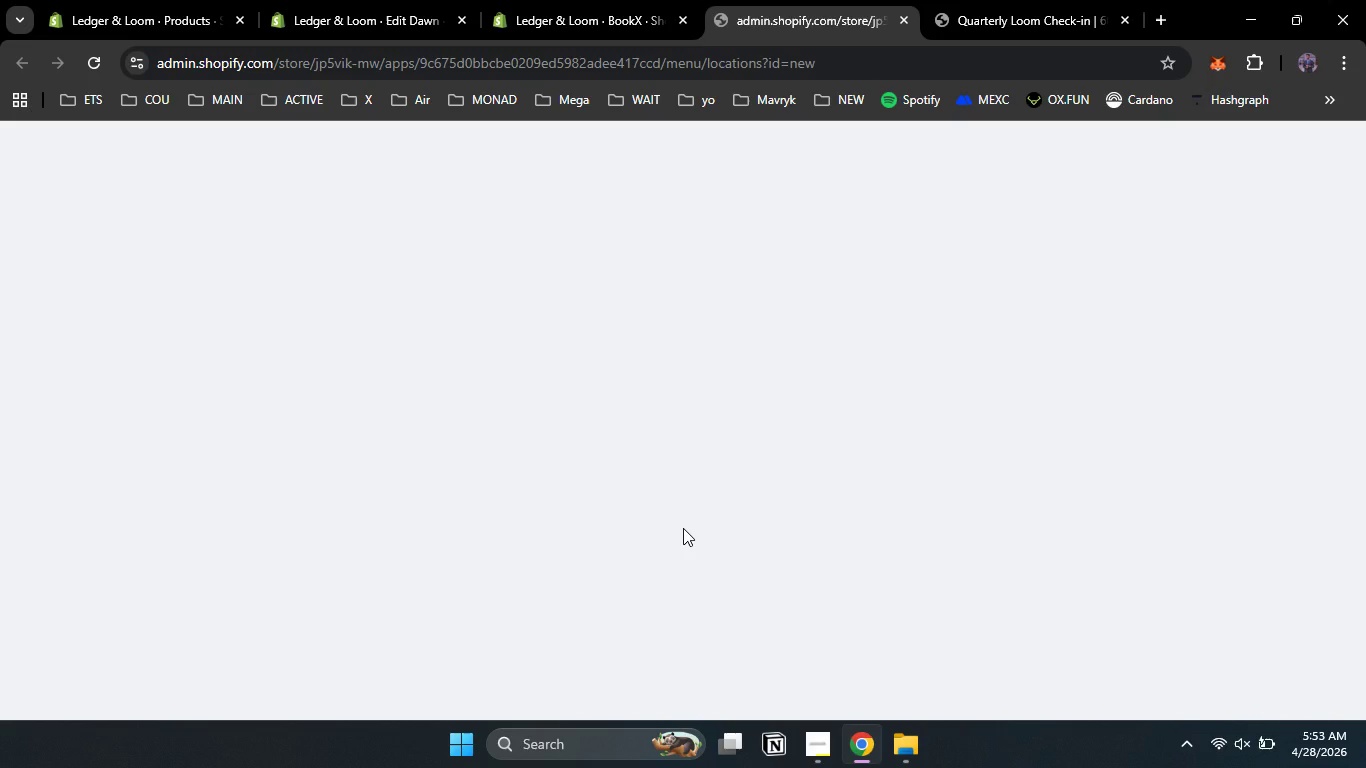 
mouse_move([1336, 274])
 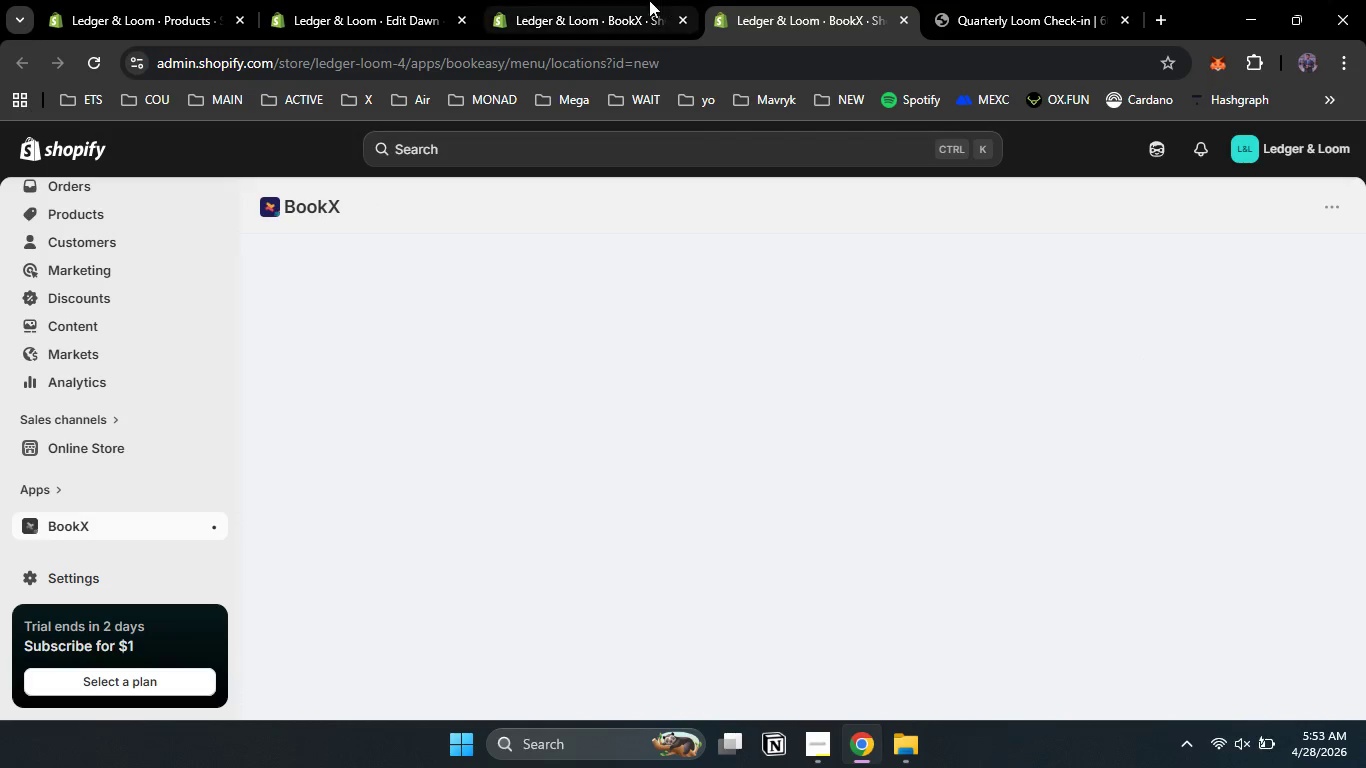 
left_click([556, 0])
 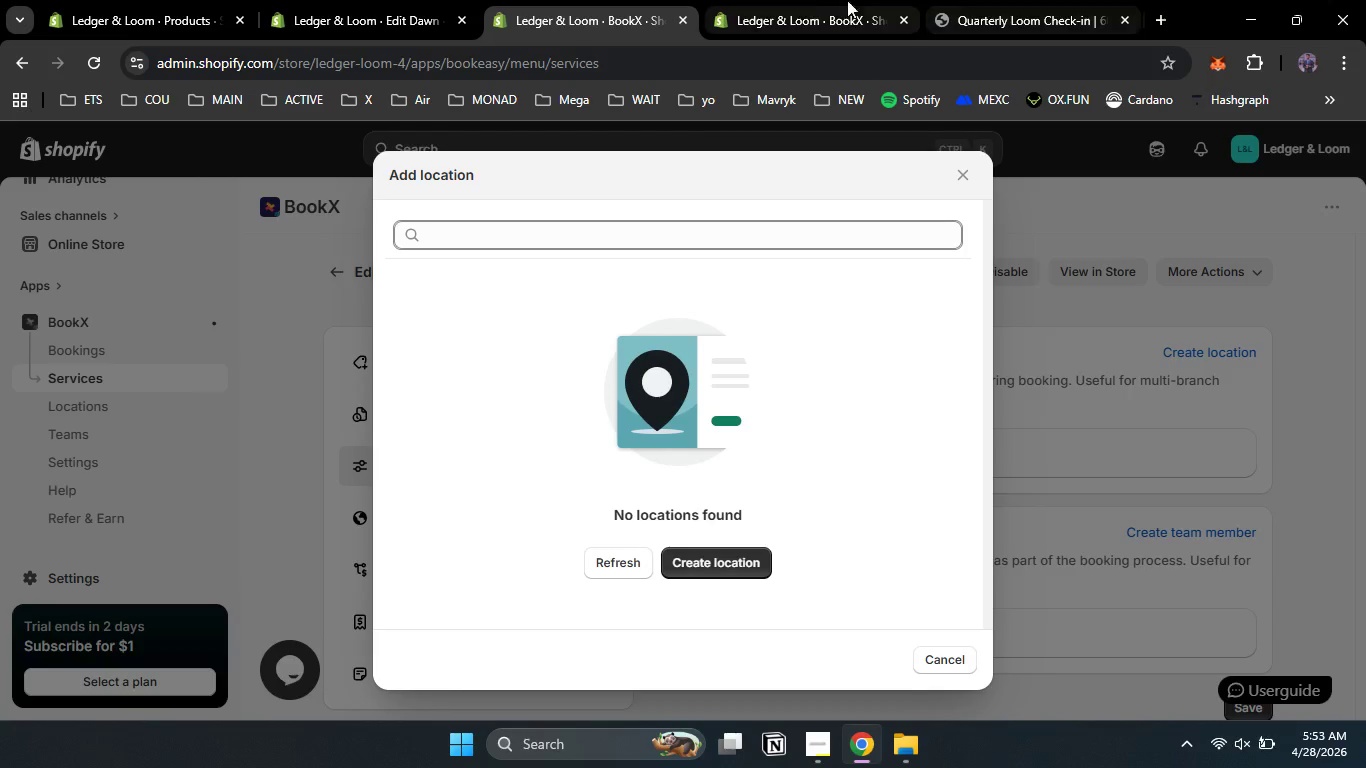 
left_click([823, 0])
 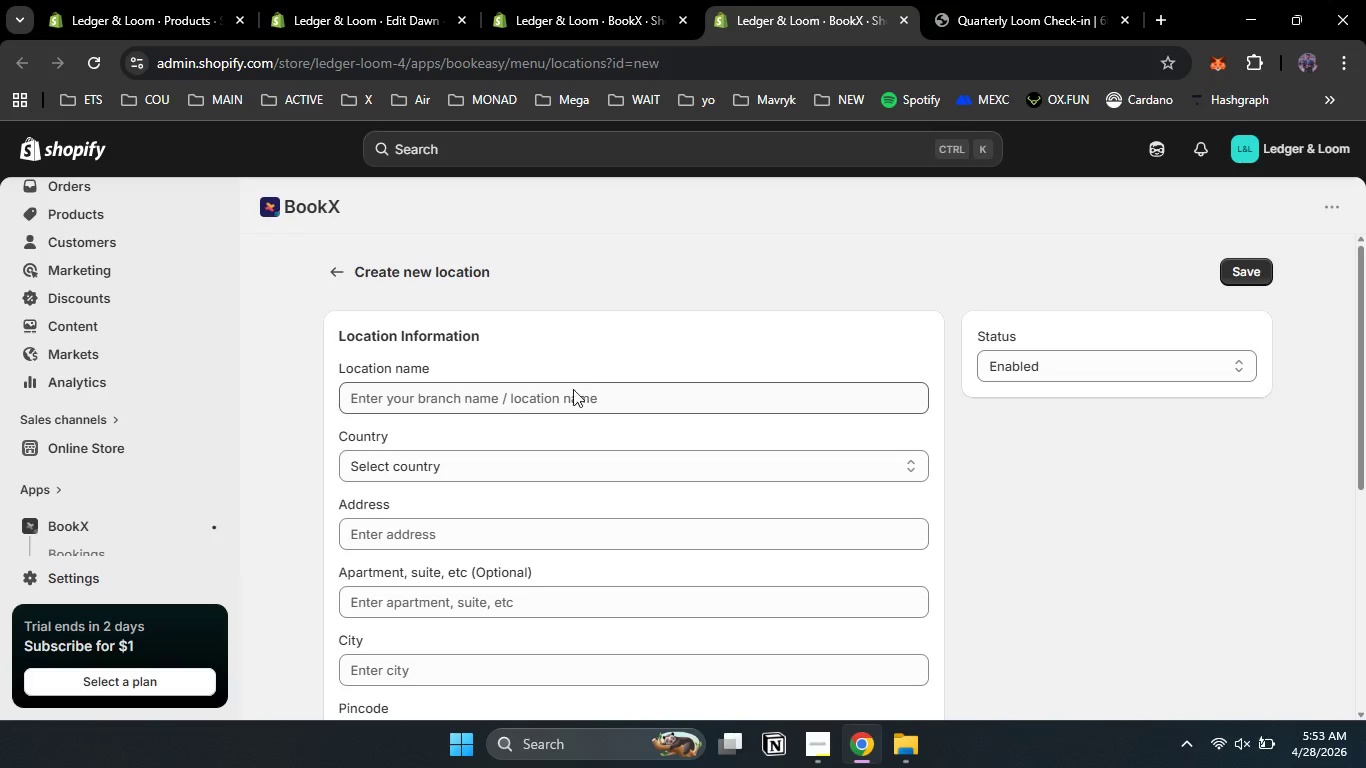 
left_click([565, 395])
 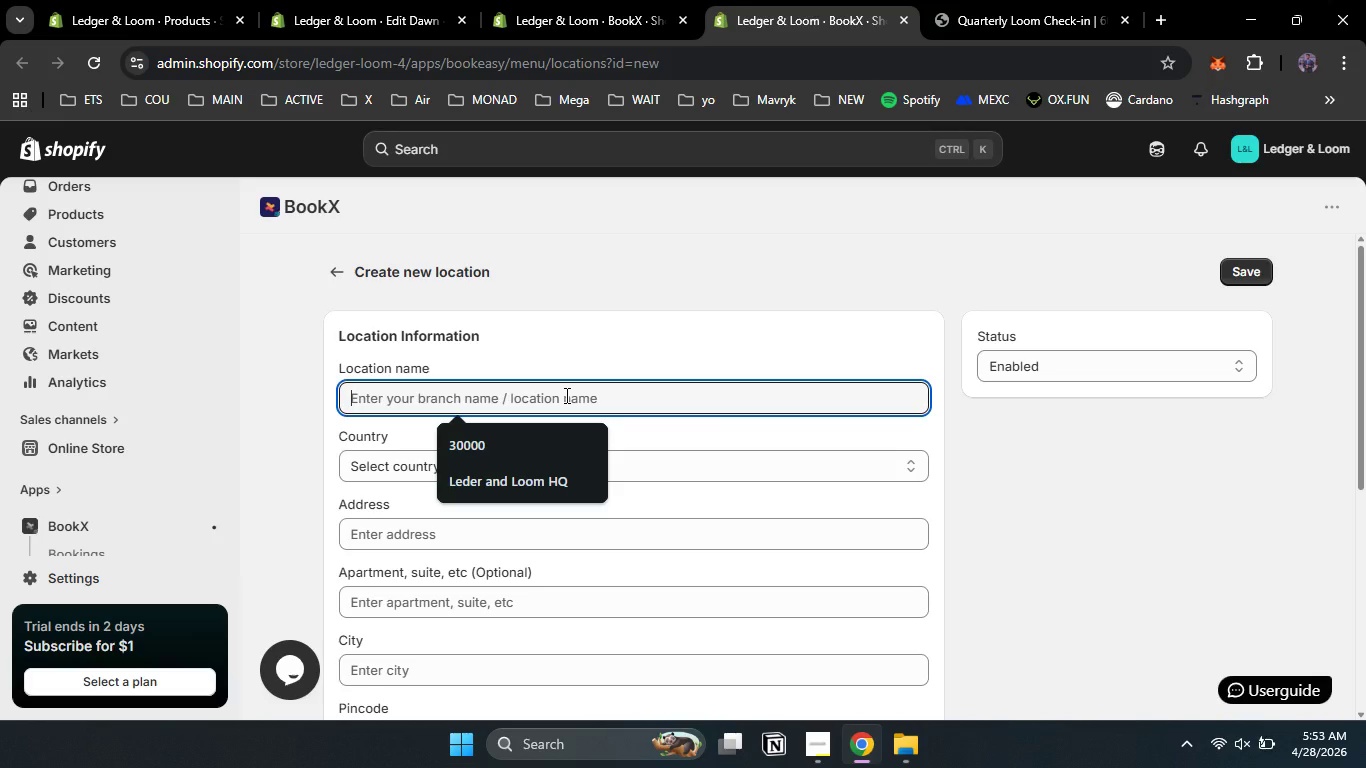 
key(ArrowDown)
 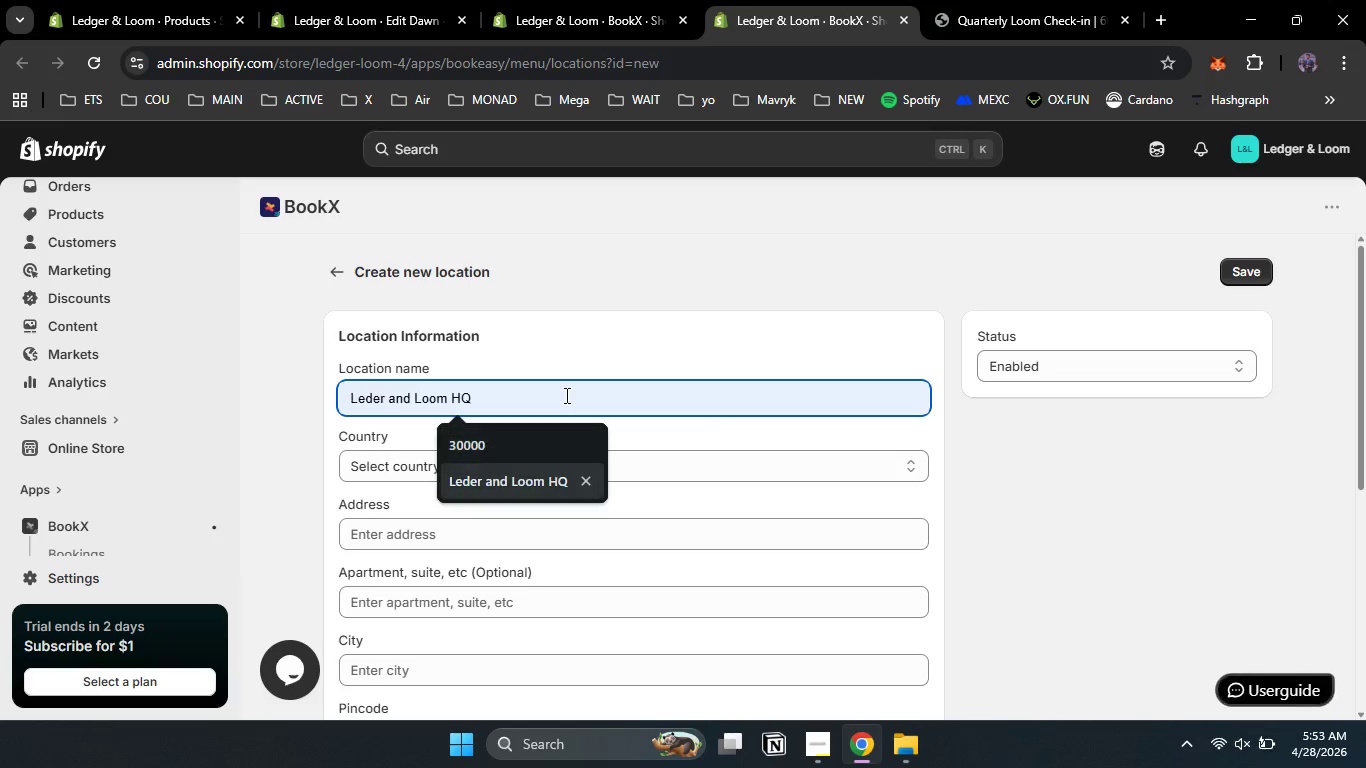 
key(ArrowDown)
 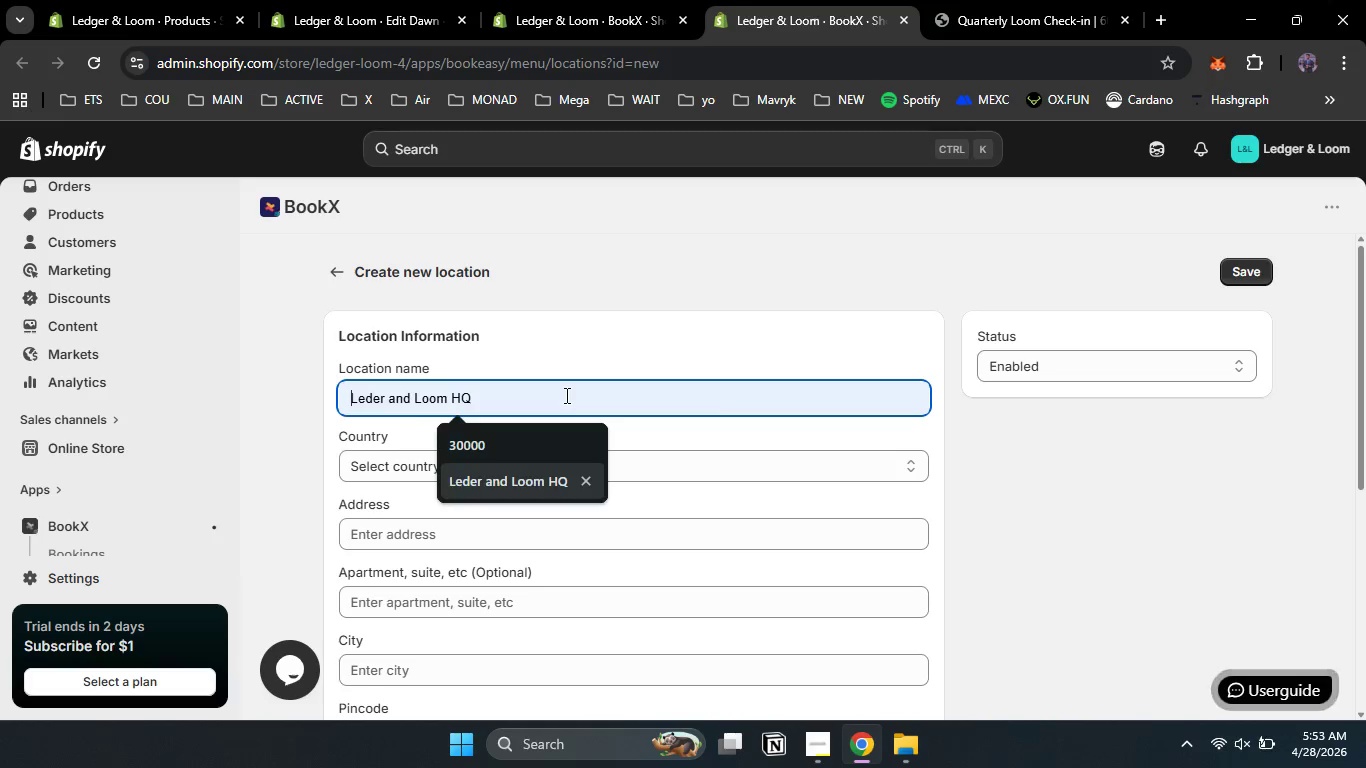 
key(Enter)
 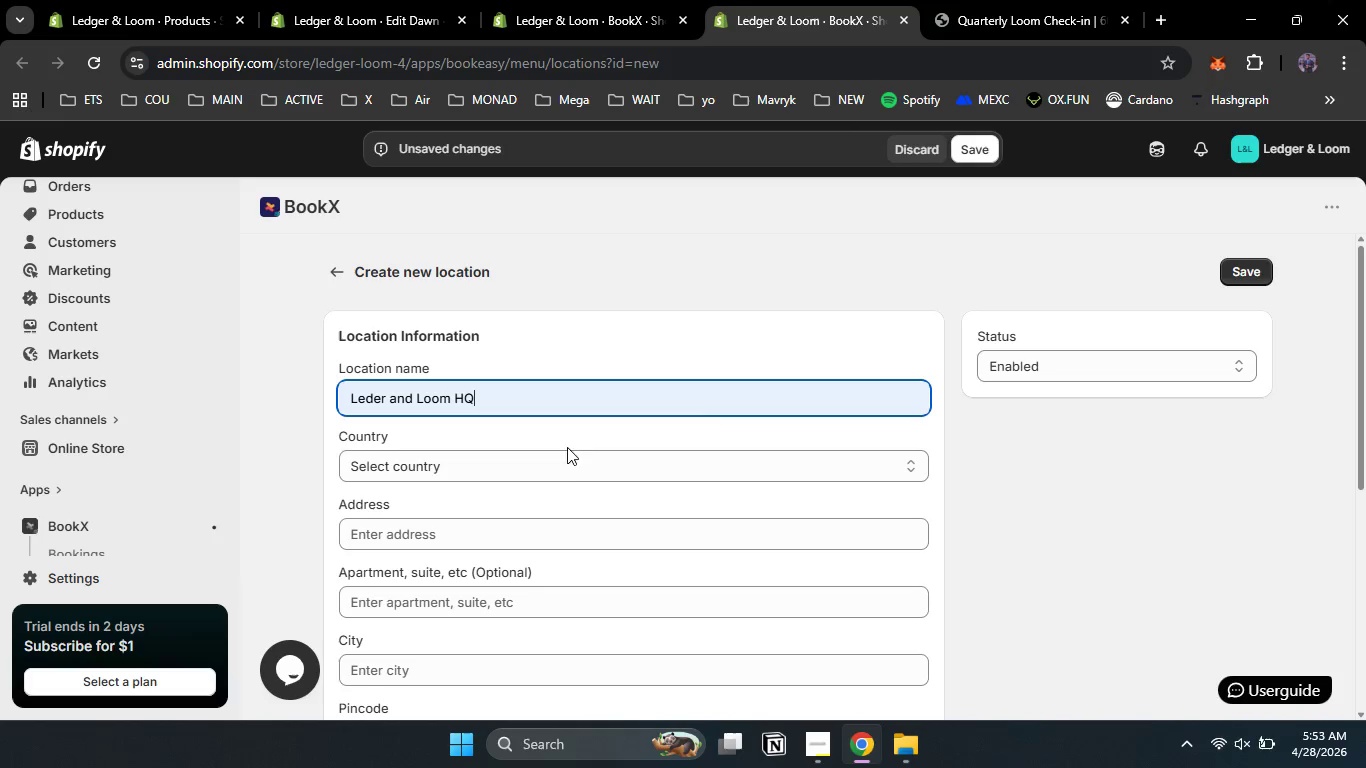 
left_click([563, 474])
 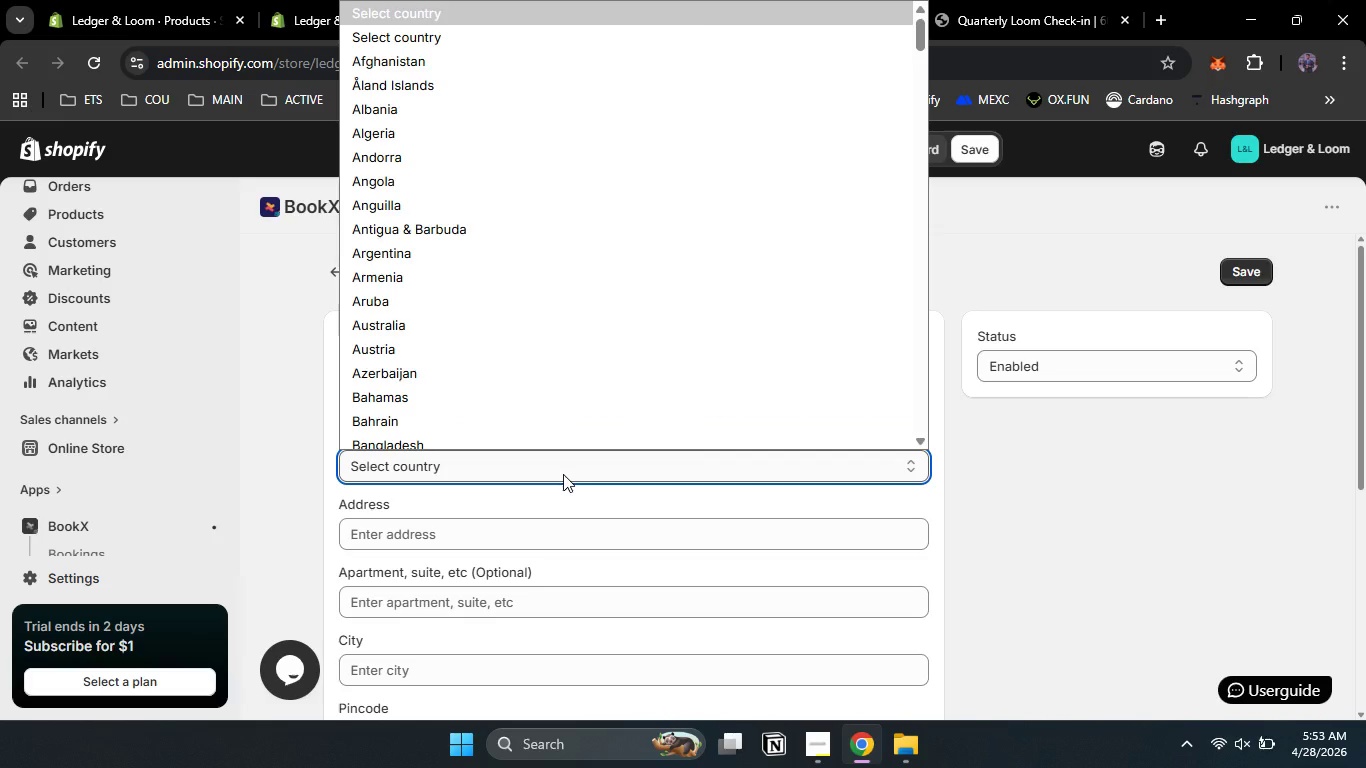 
wait(5.41)
 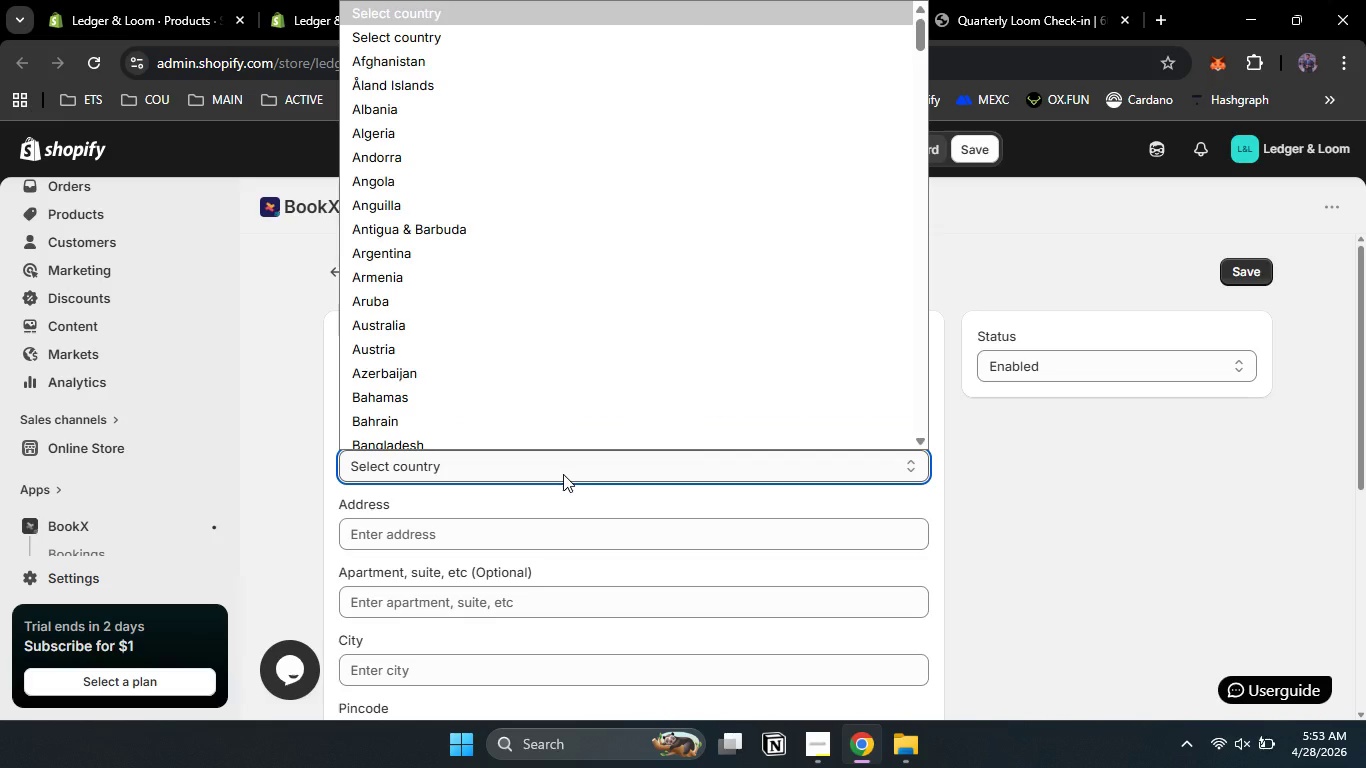 
type(ethio)
 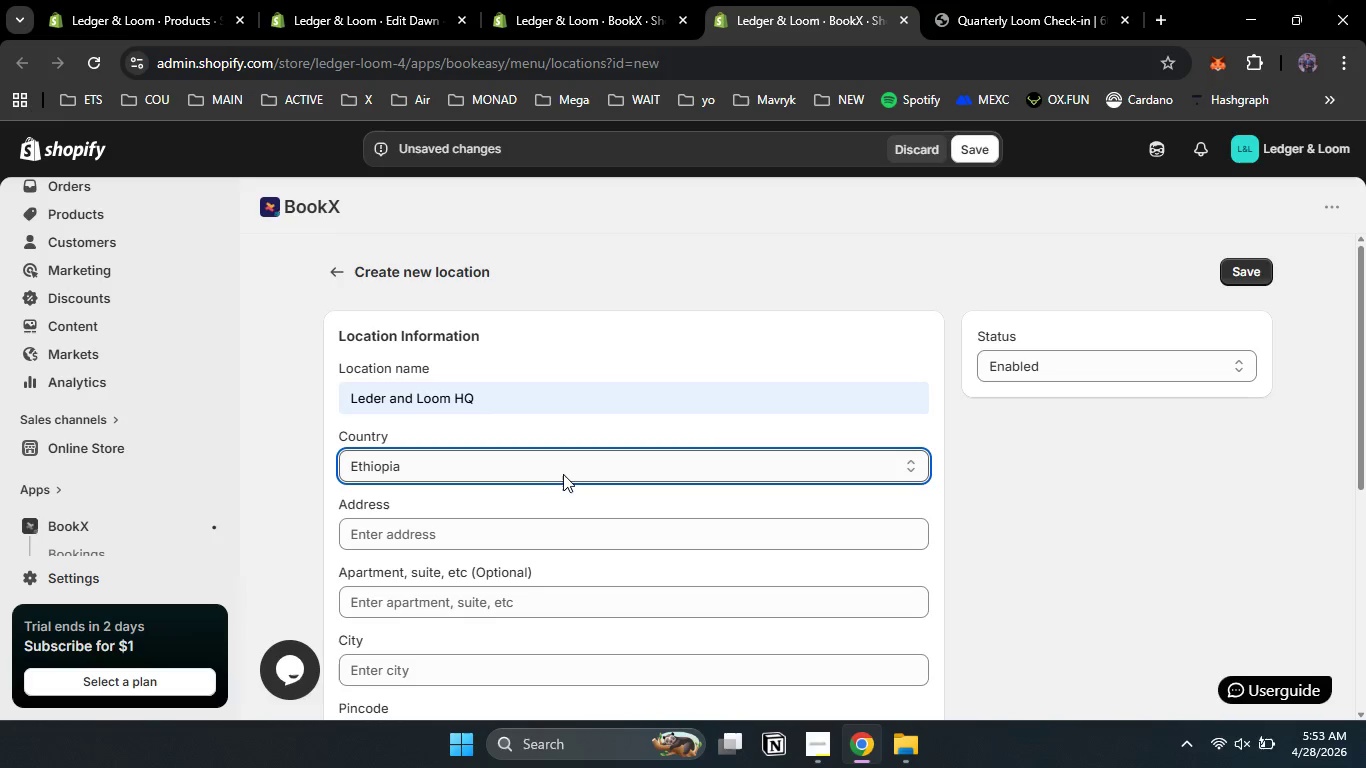 
key(Enter)
 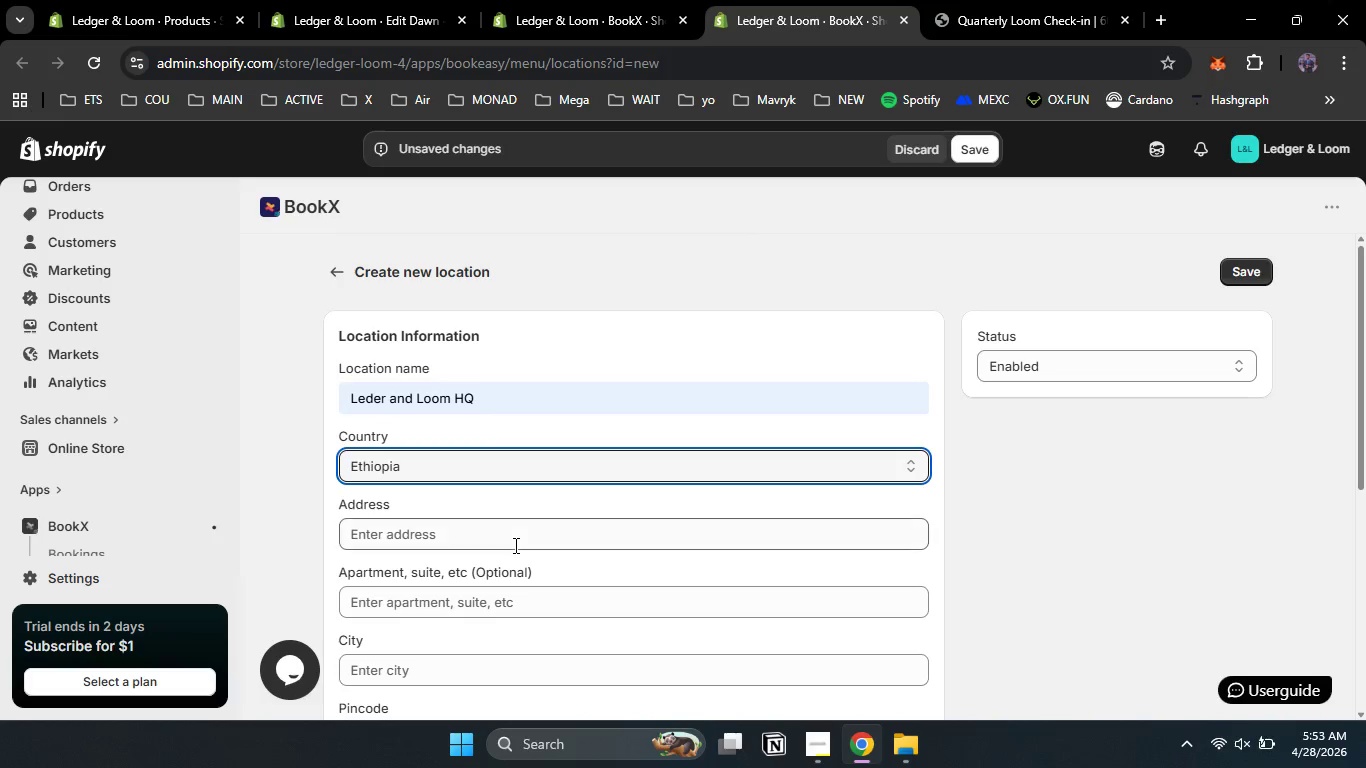 
left_click([514, 545])
 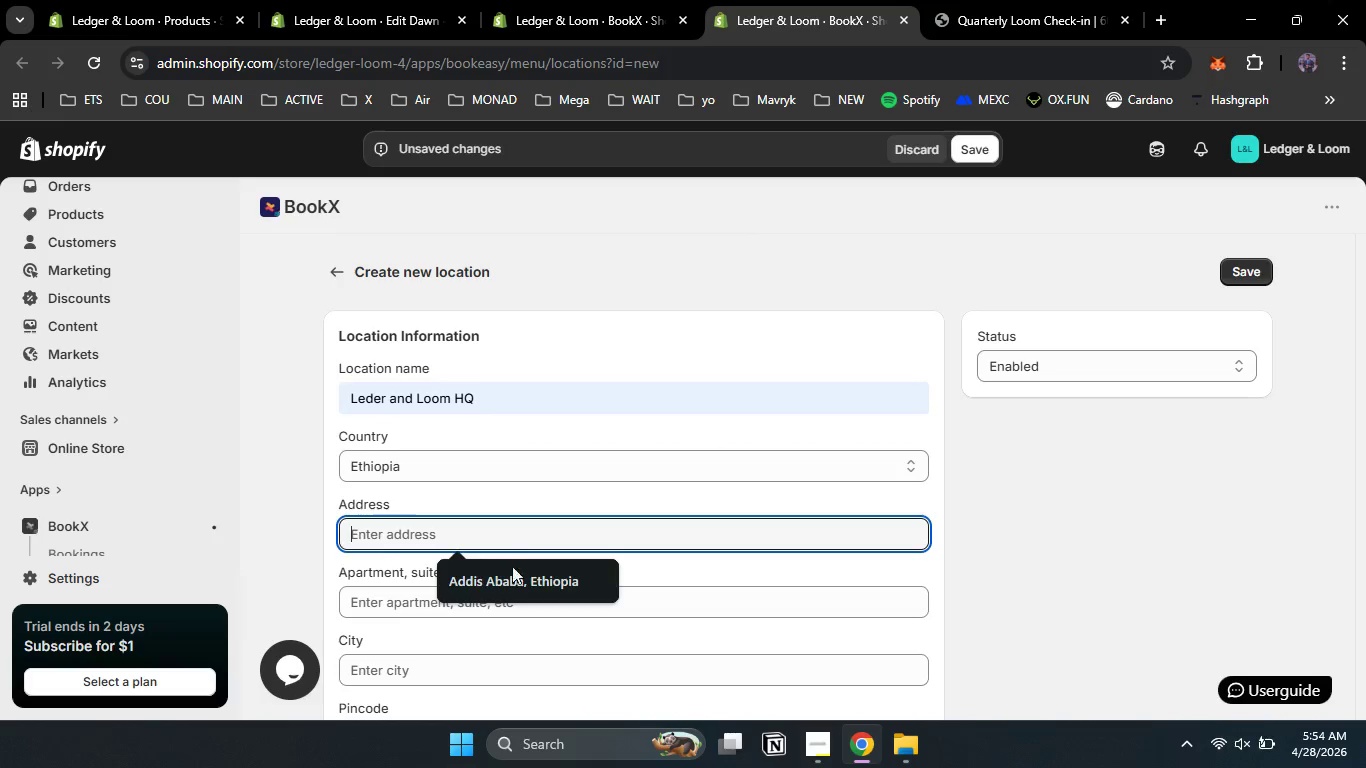 
left_click([515, 589])
 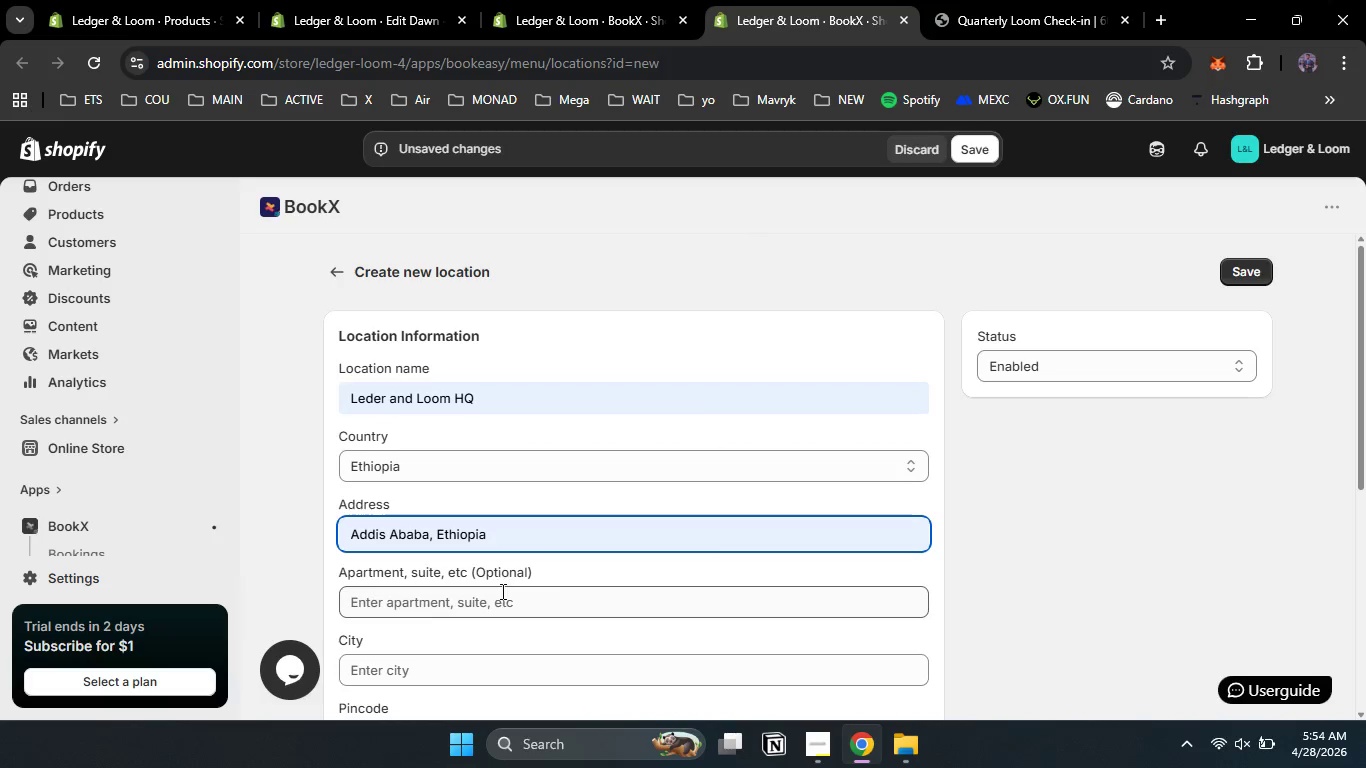 
left_click([501, 595])
 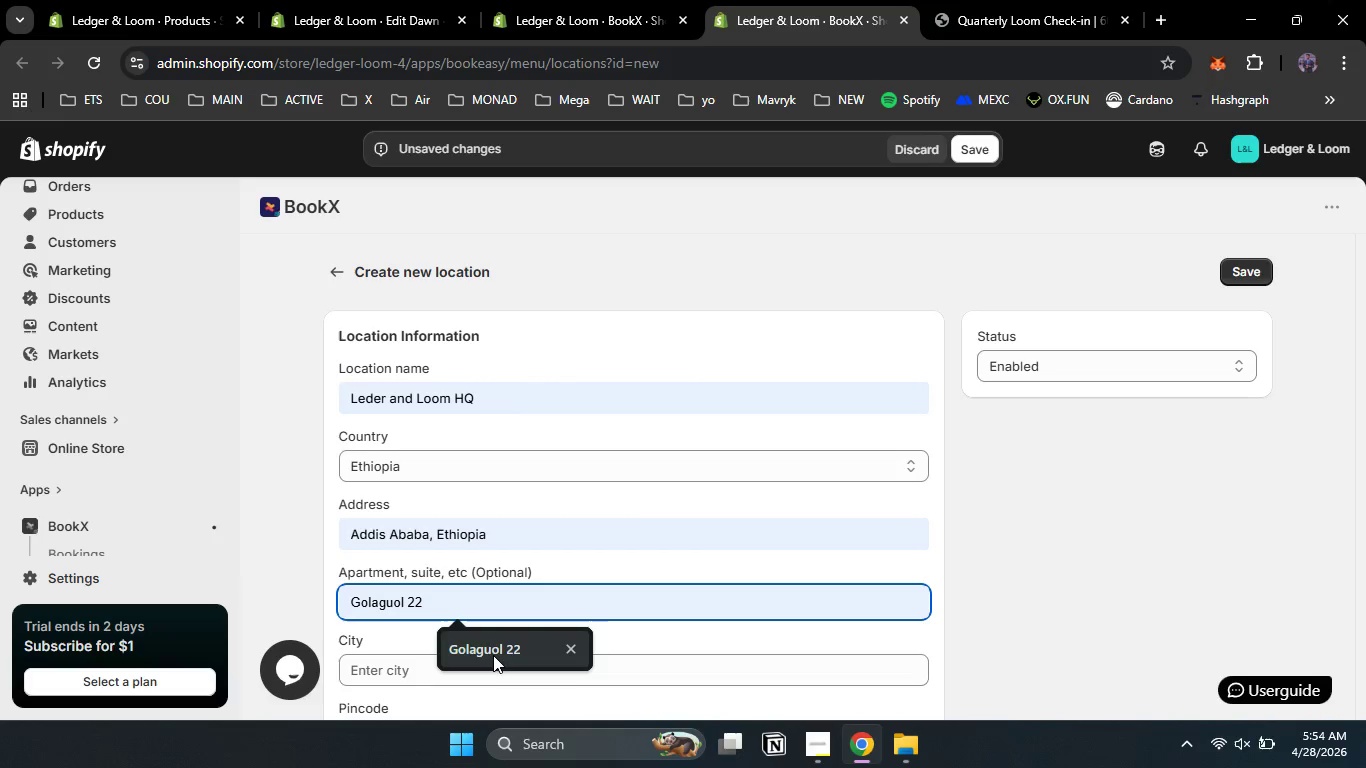 
left_click([493, 652])
 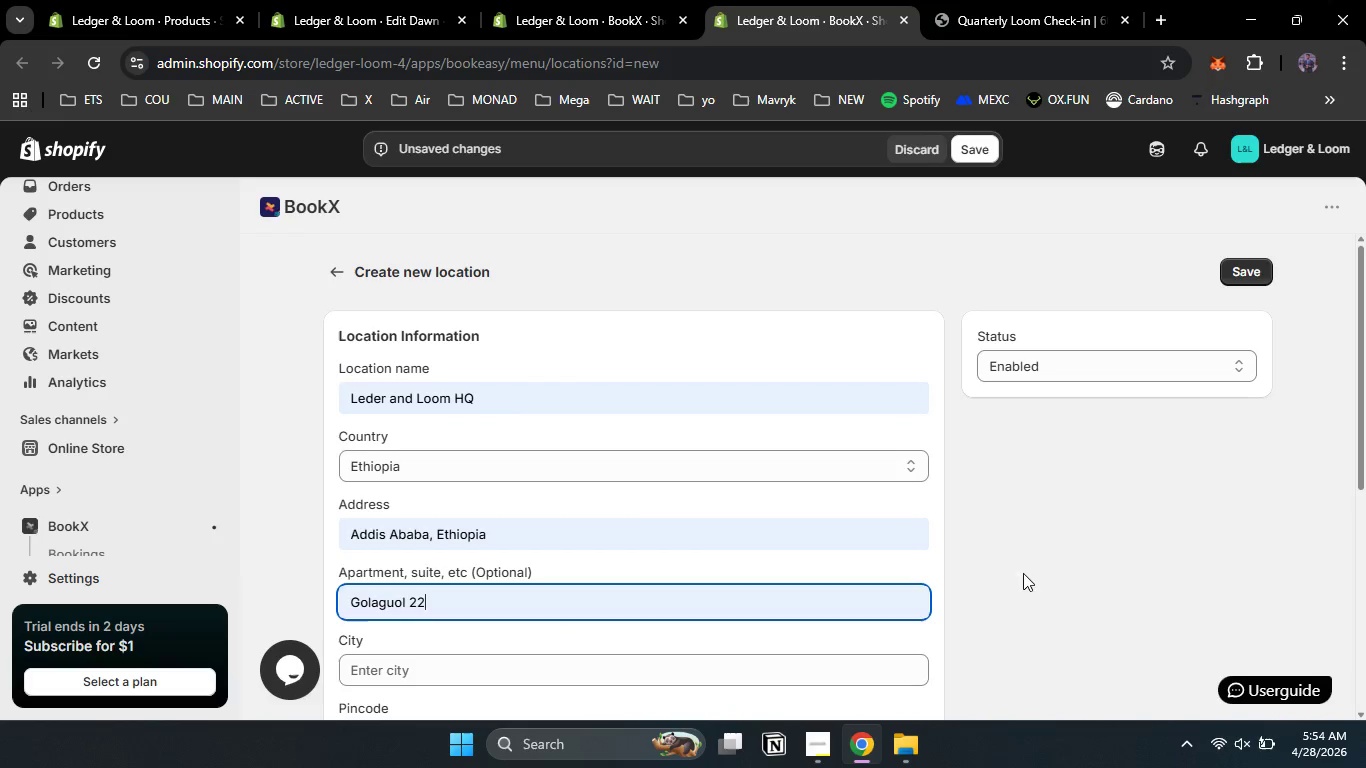 
left_click([1037, 556])
 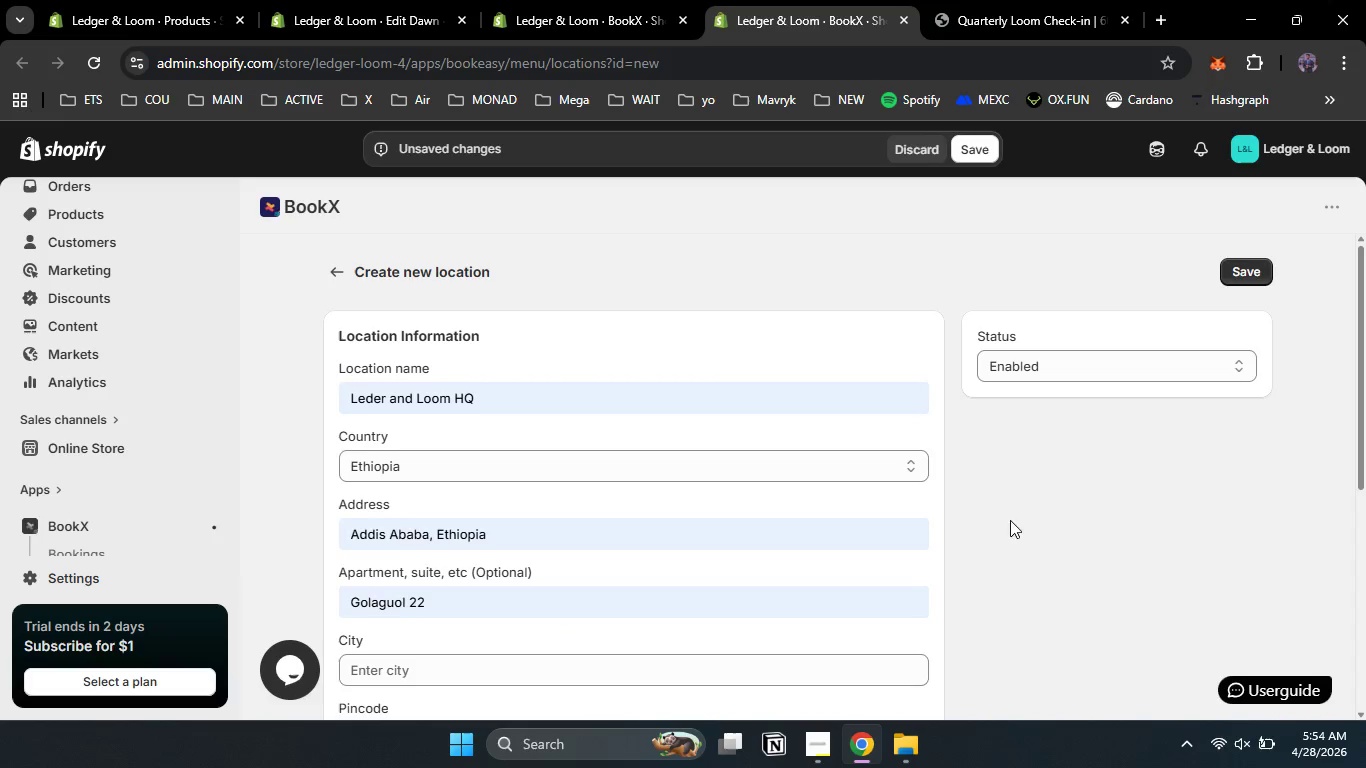 
hold_key(key=ArrowDown, duration=0.75)
 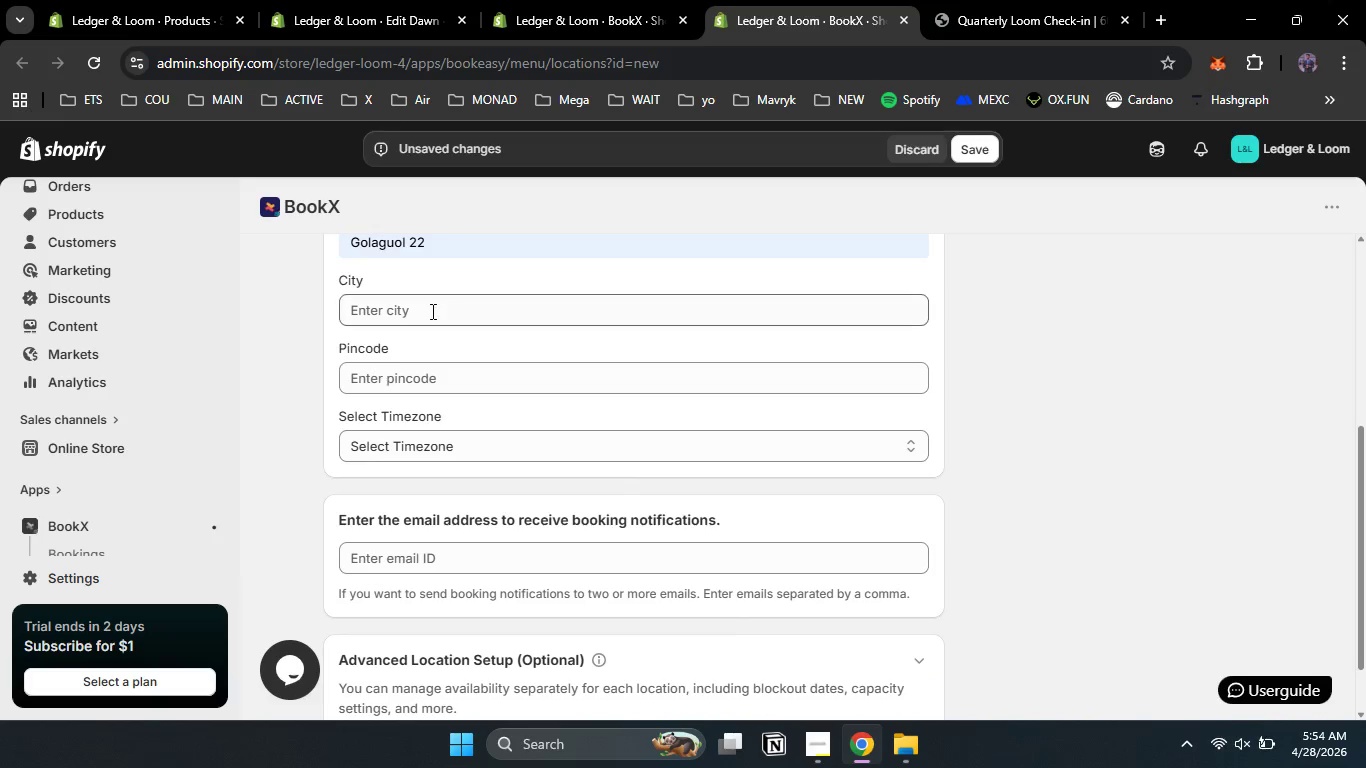 
left_click([431, 311])
 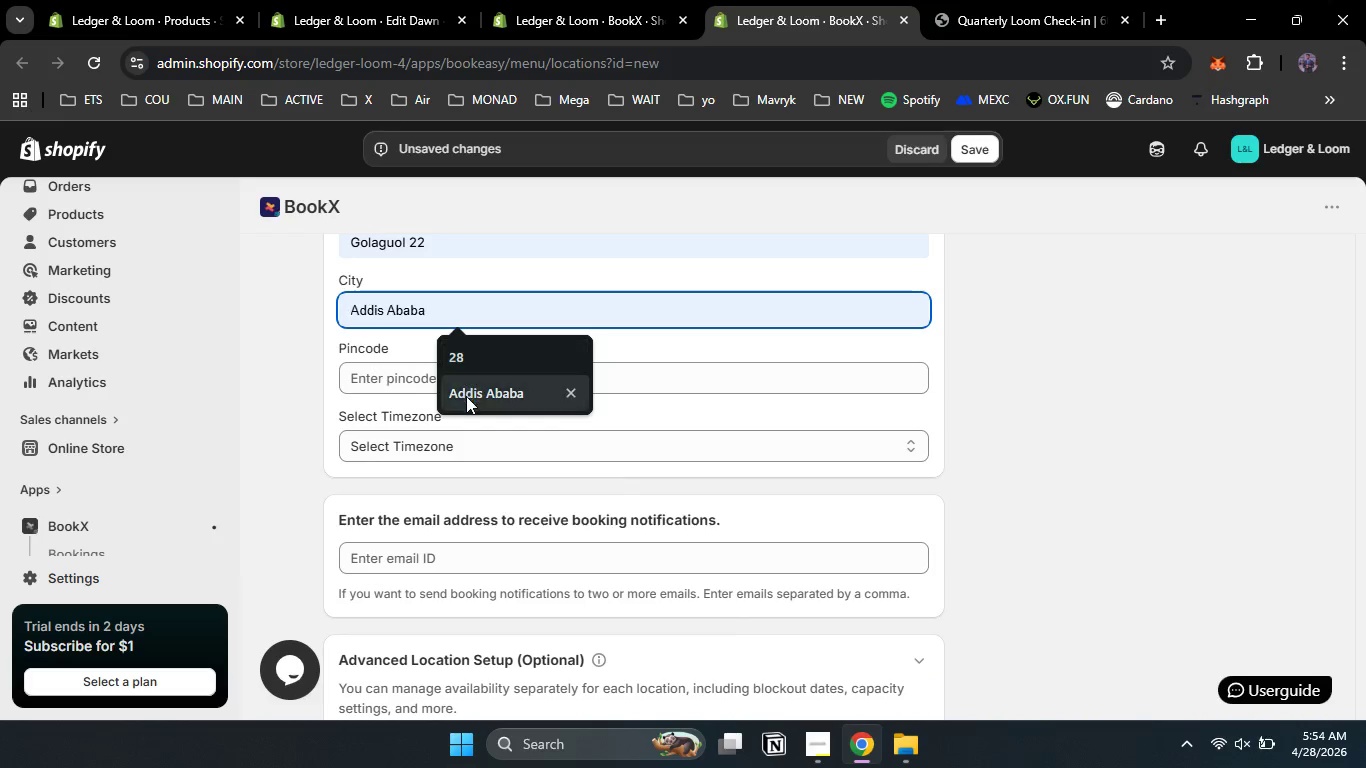 
left_click([466, 396])
 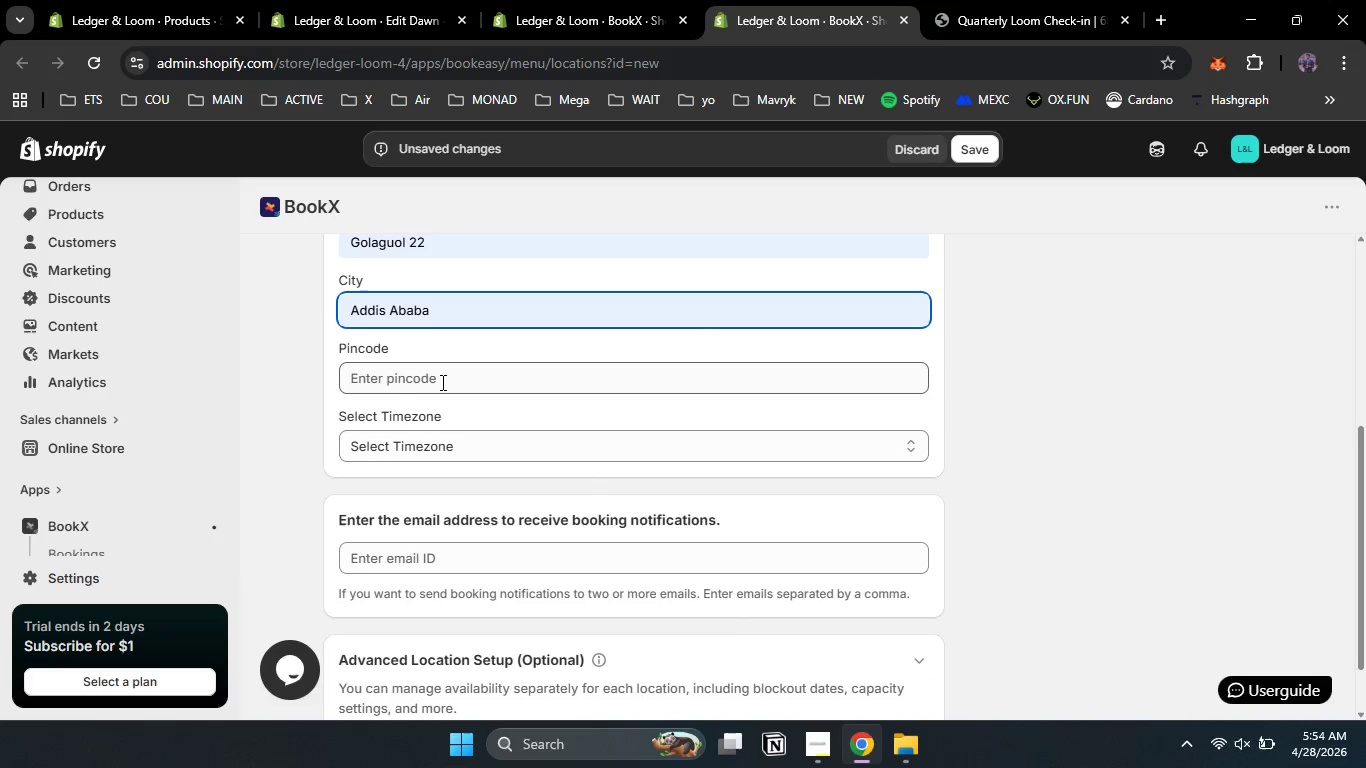 
left_click([441, 380])
 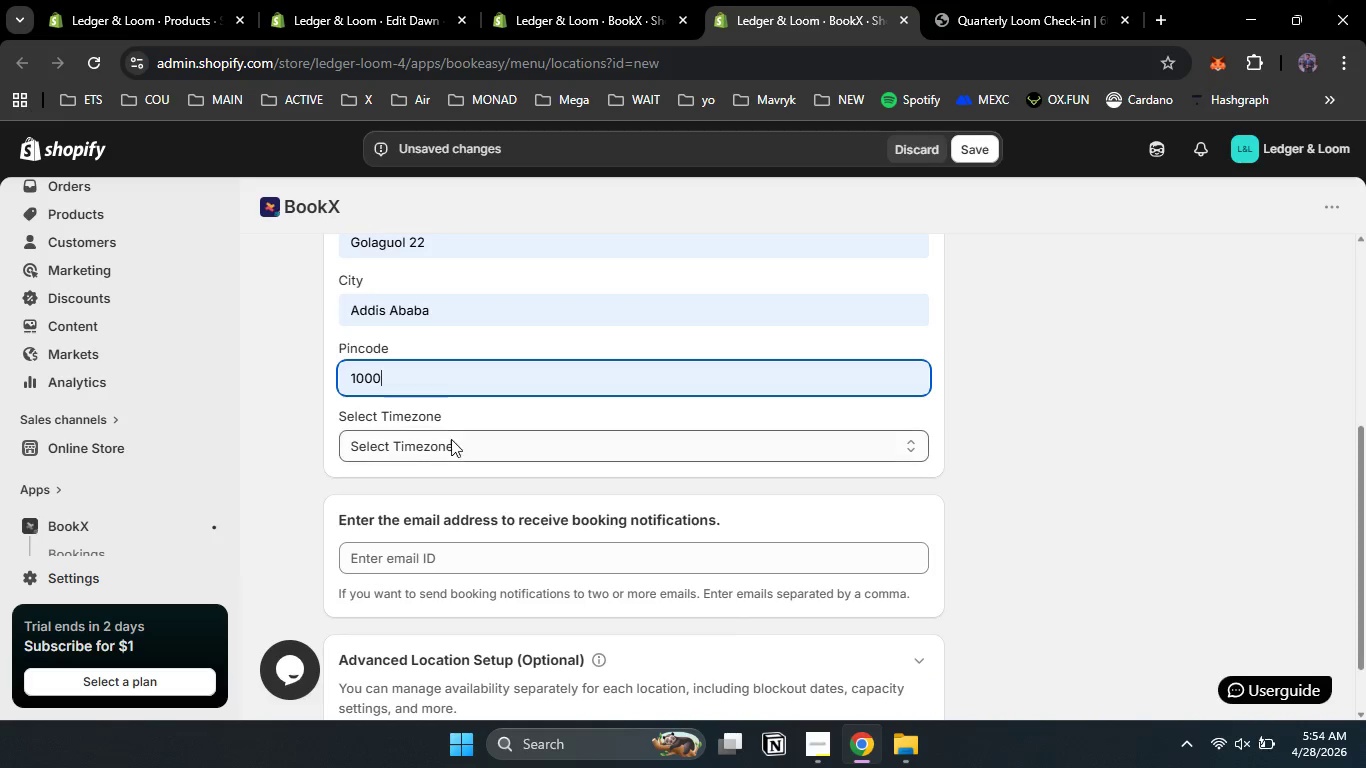 
left_click([448, 447])
 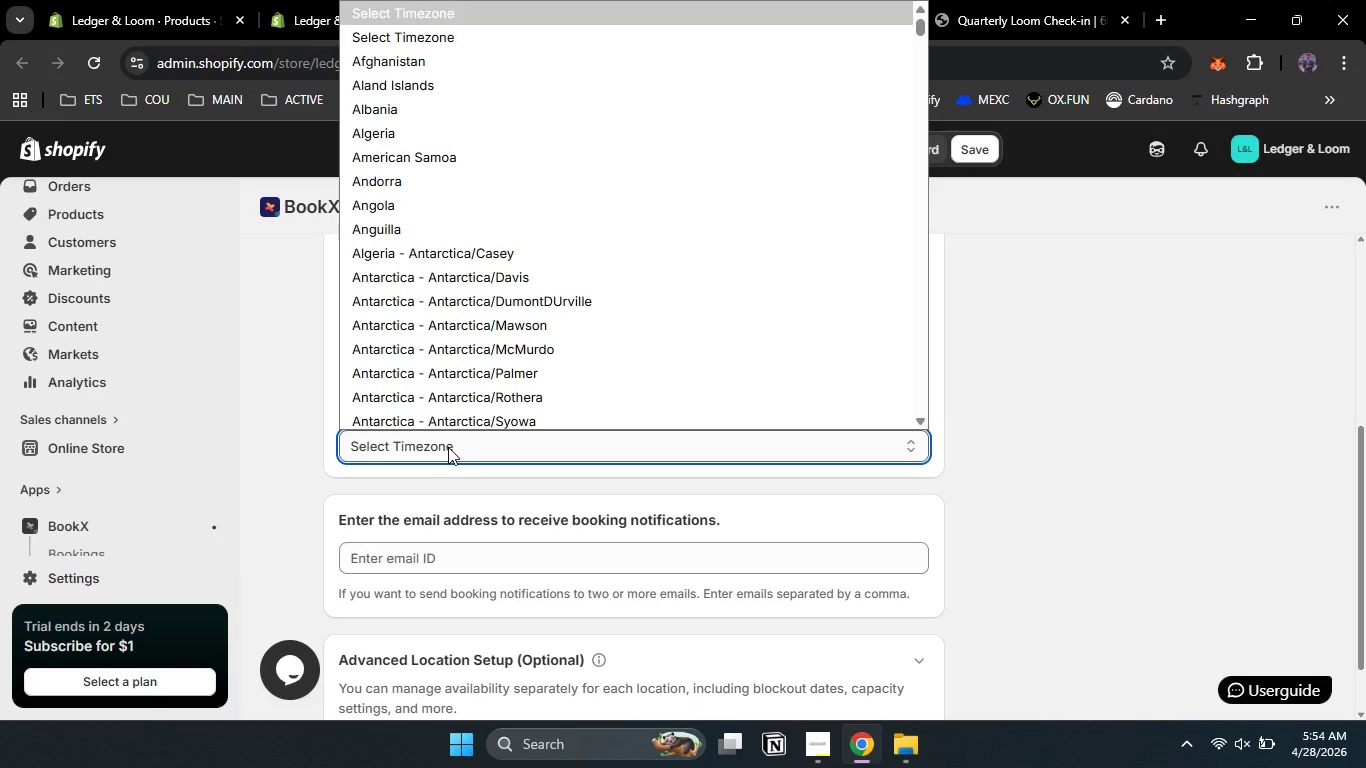 
type(eth)
 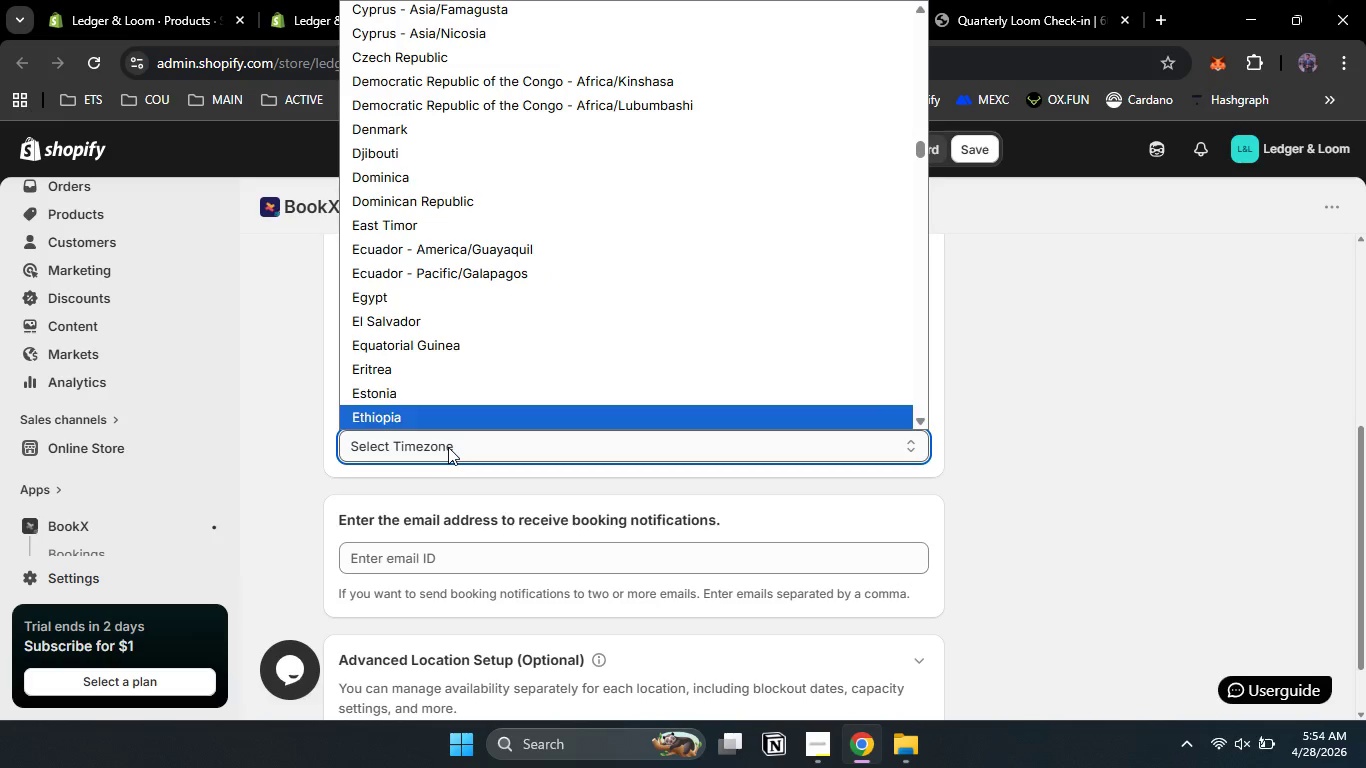 
key(Enter)
 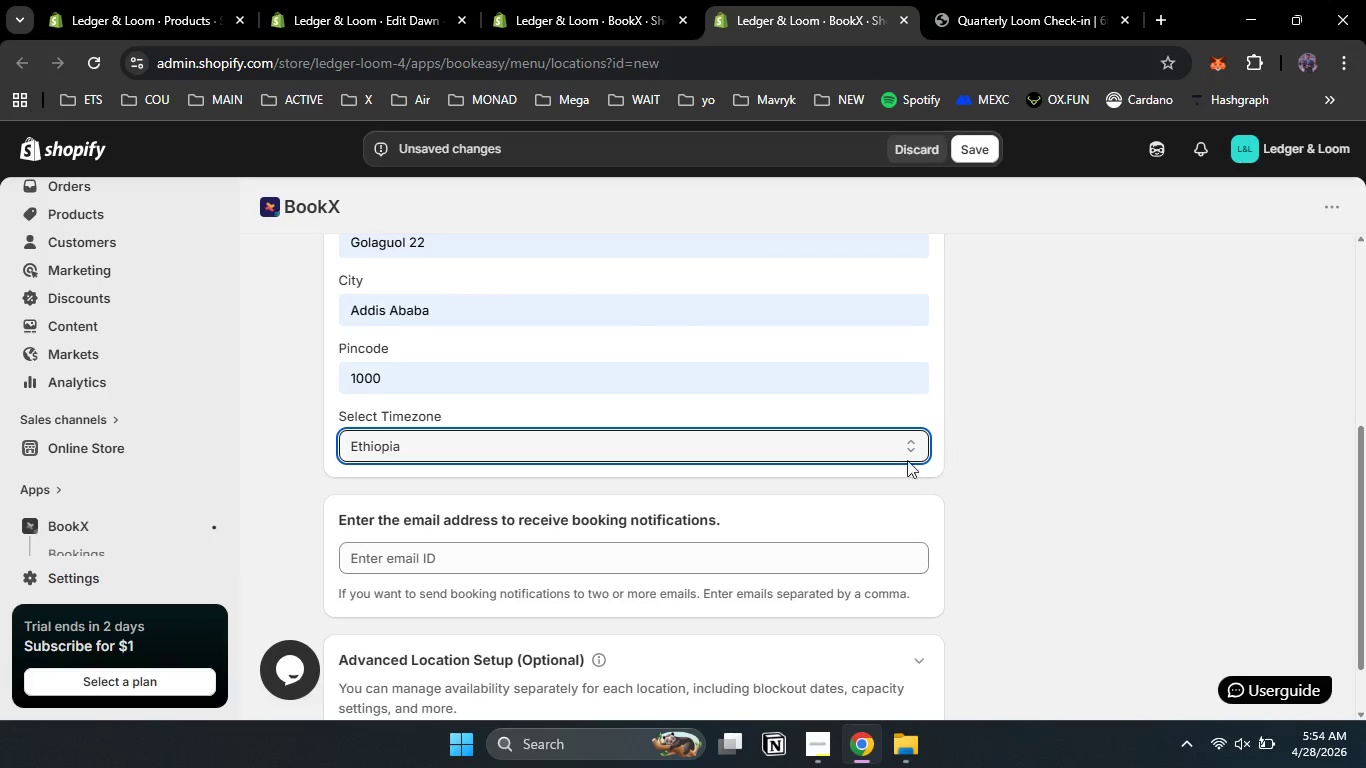 
left_click([583, 550])
 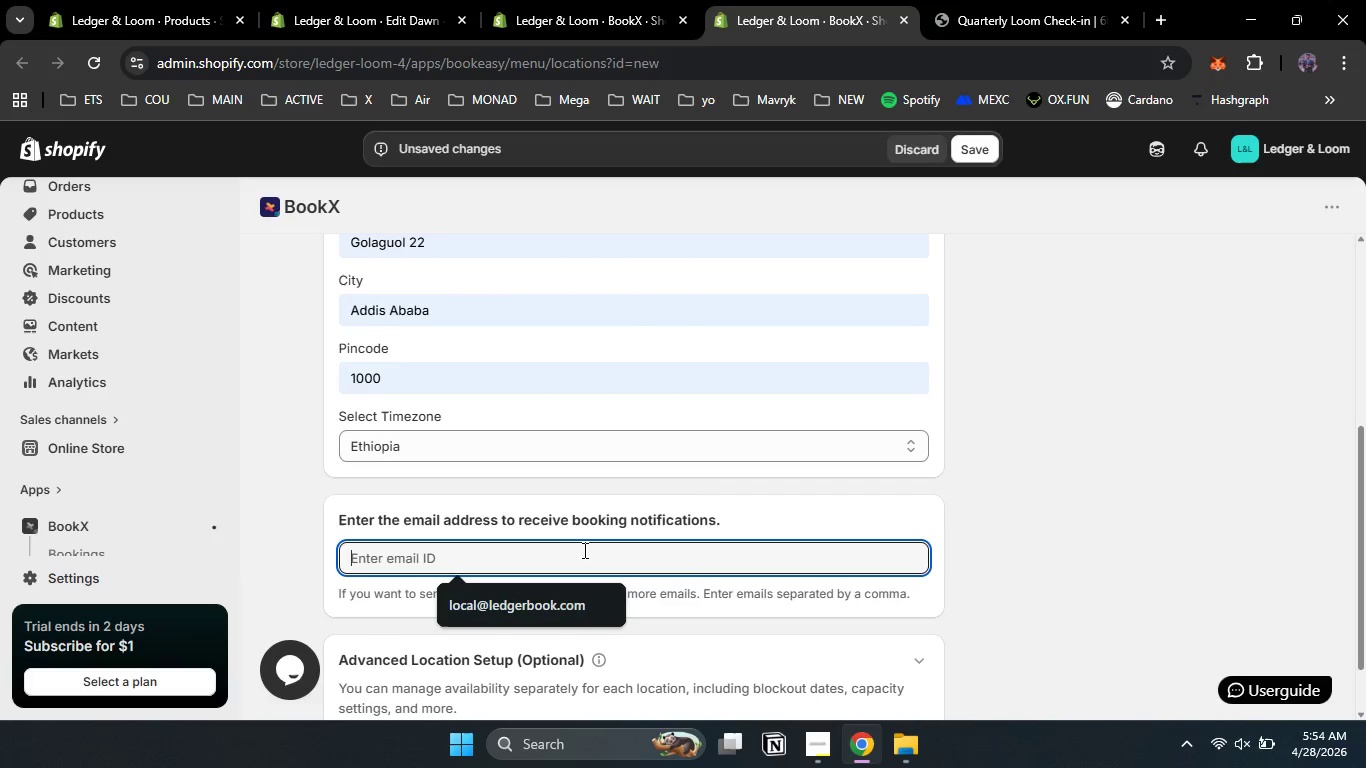 
wait(6.17)
 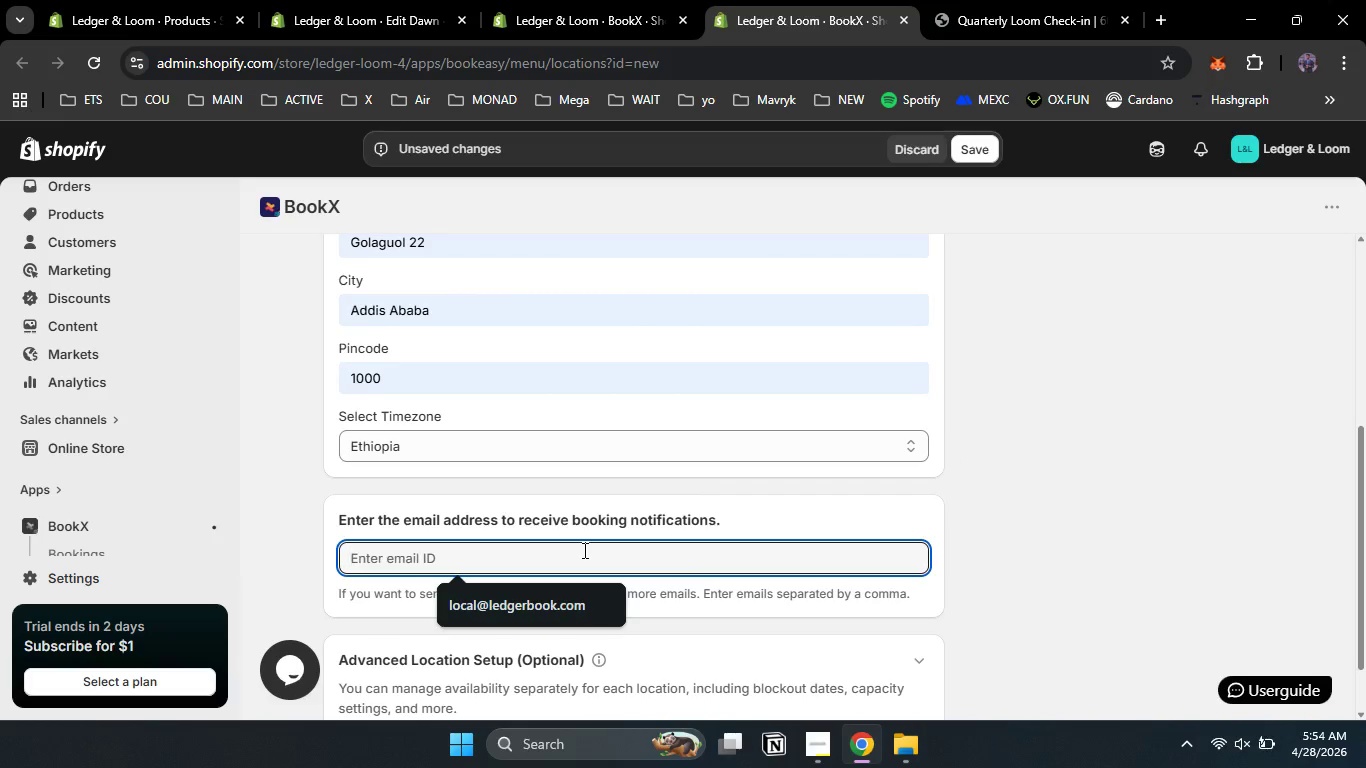 
type(checkin@leder)
key(Backspace)
key(Backspace)
type(gernloom.com)
 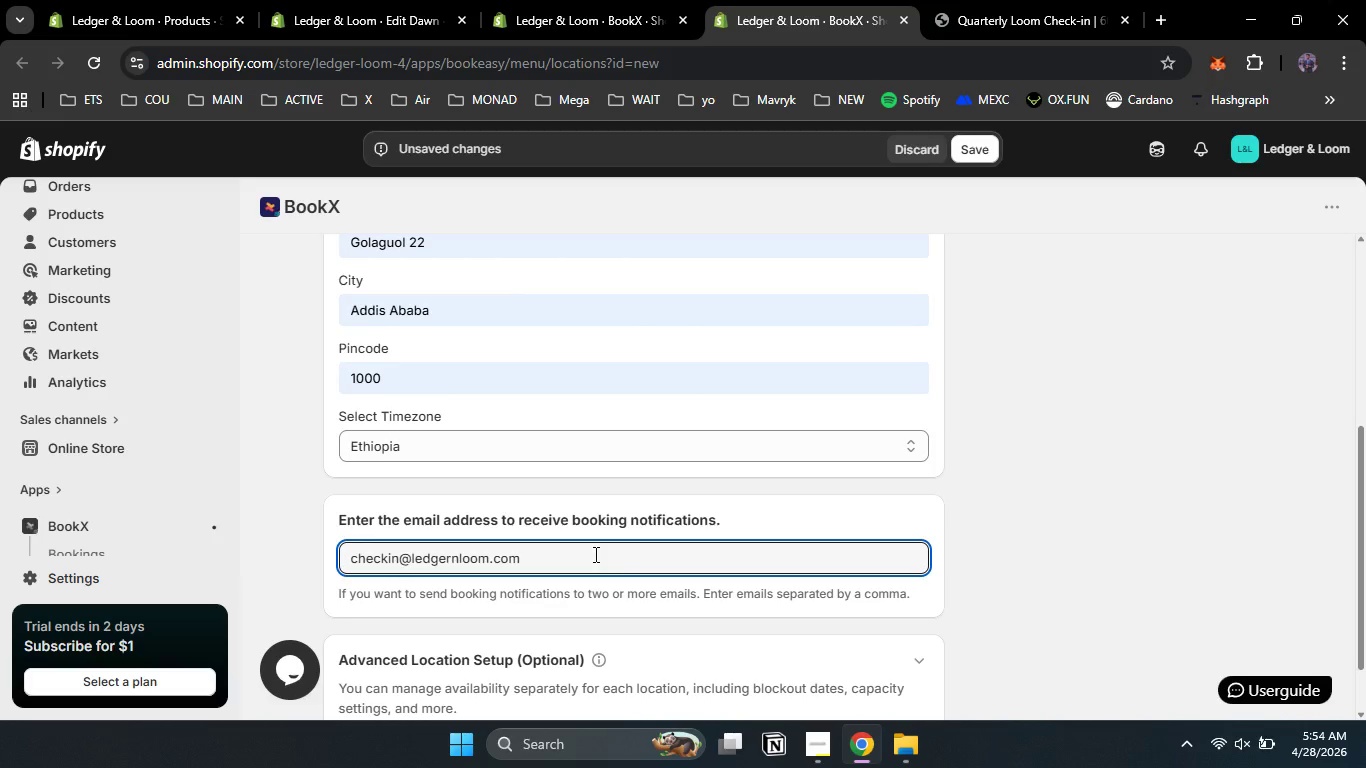 
left_click_drag(start_coordinate=[1365, 530], to_coordinate=[1340, 375])
 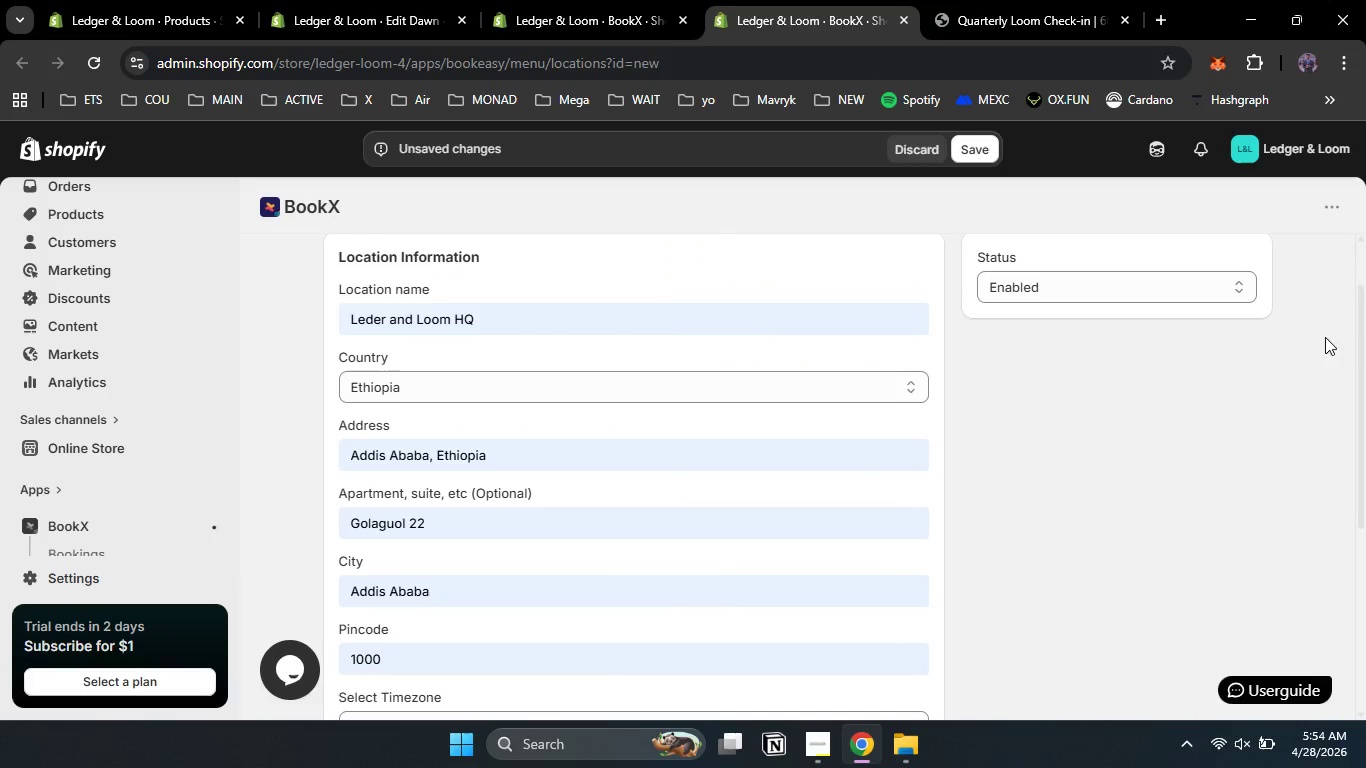 
left_click_drag(start_coordinate=[1365, 409], to_coordinate=[1365, 300])
 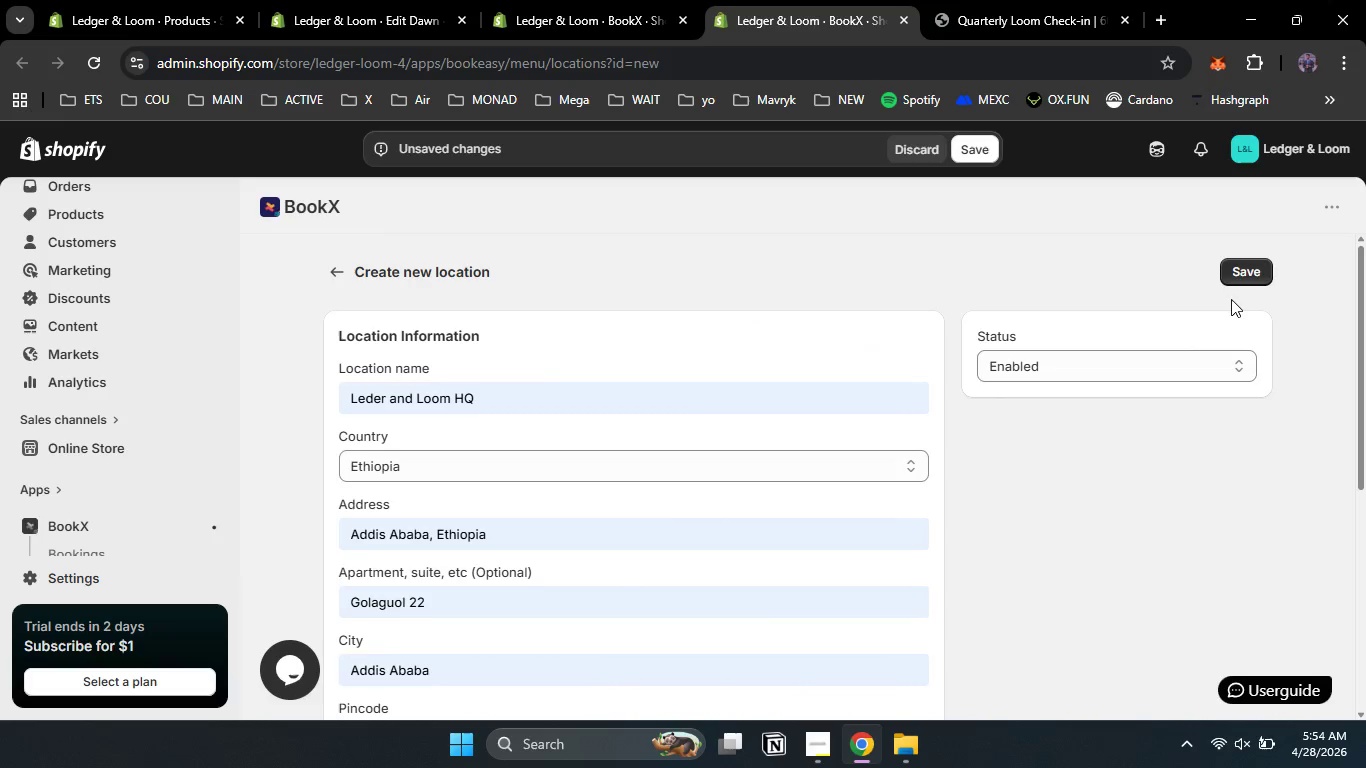 
left_click([1238, 278])
 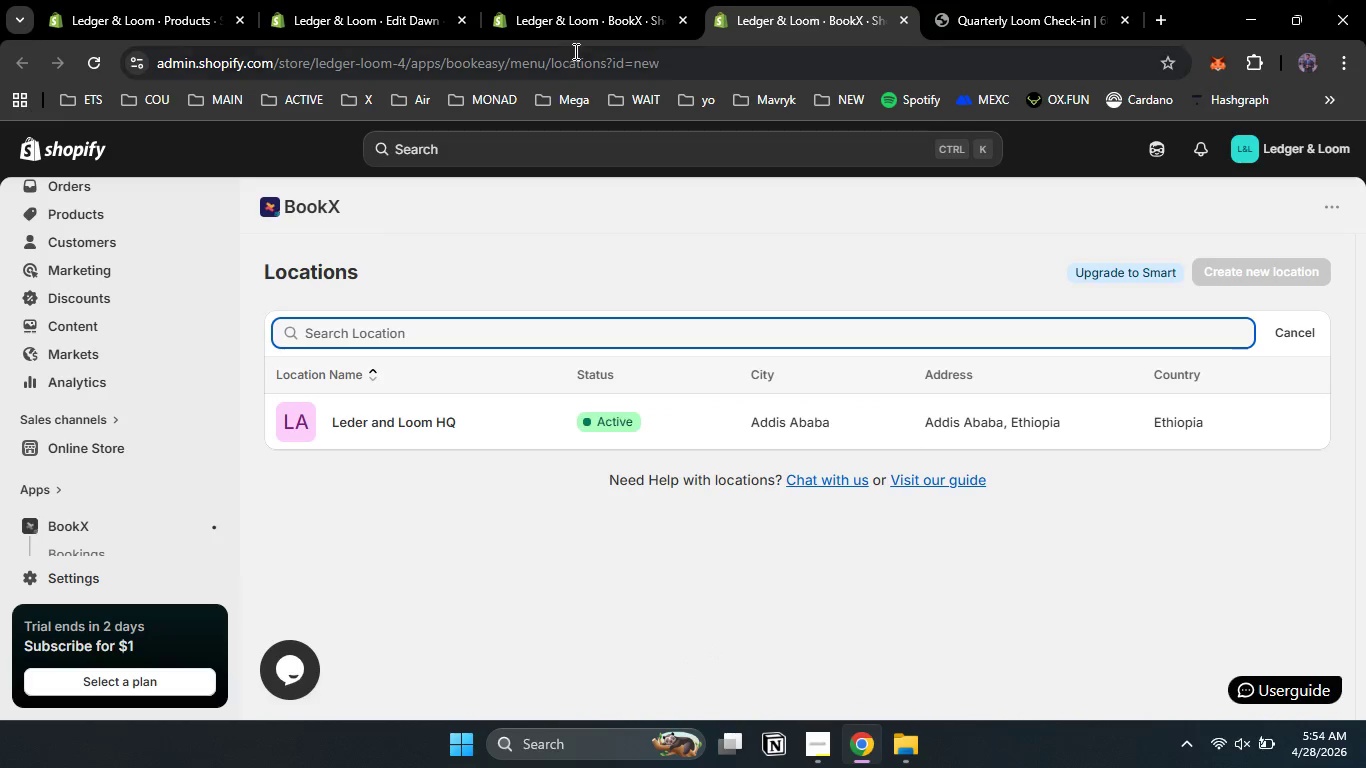 
left_click([590, 0])
 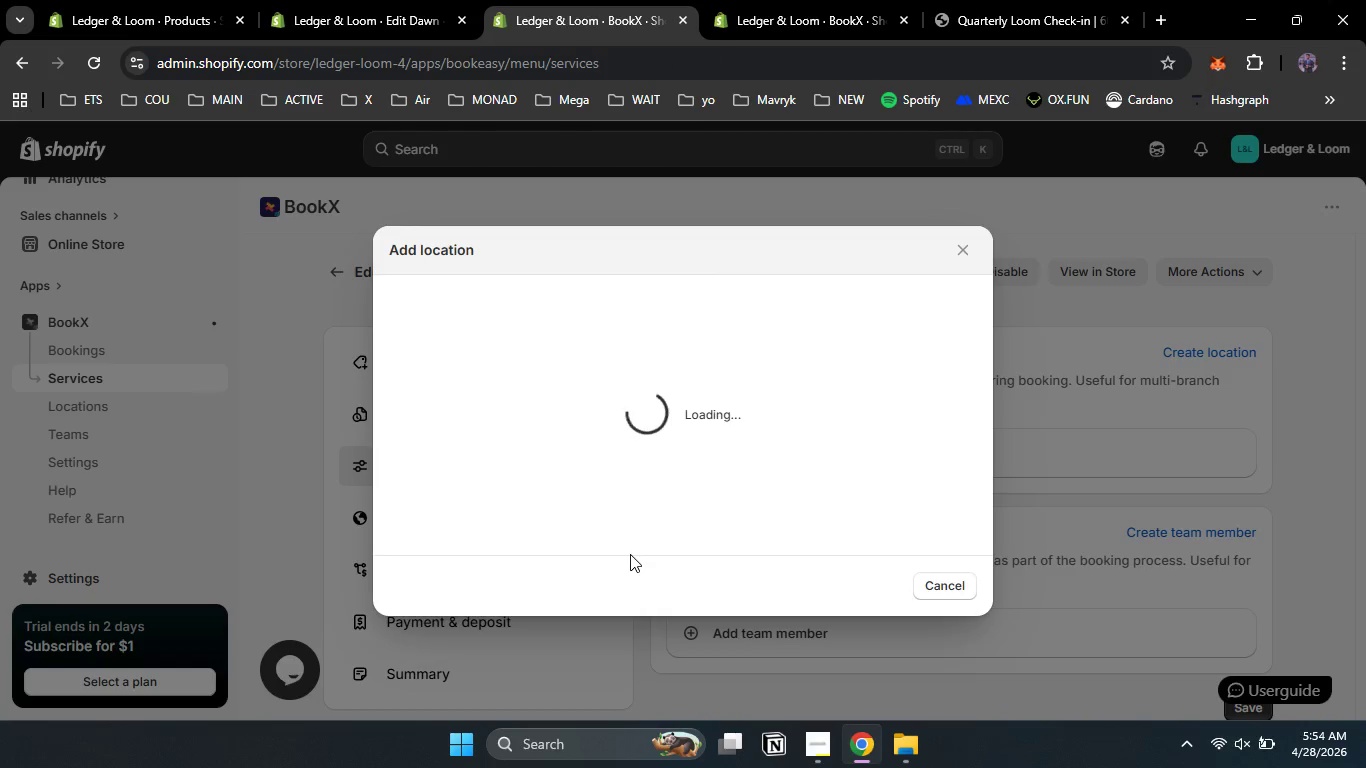 
left_click([573, 478])
 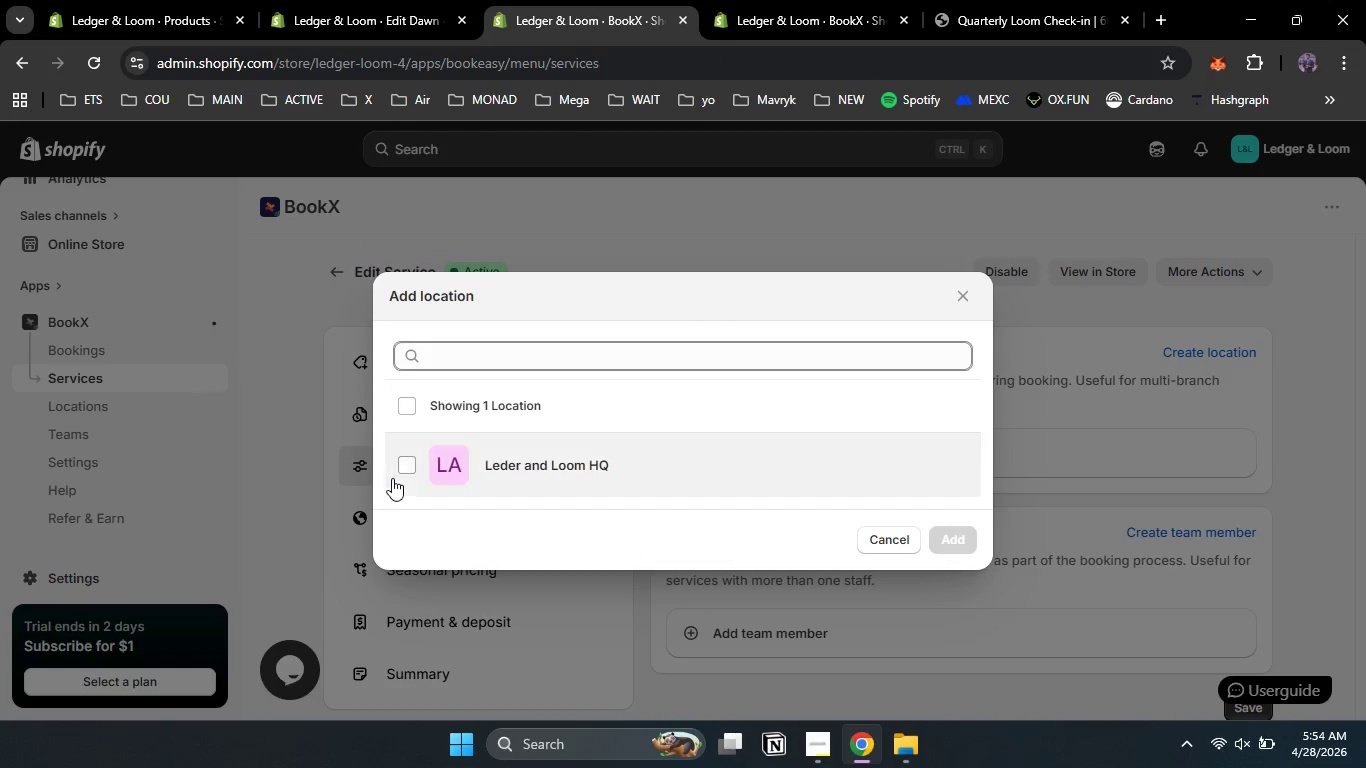 
left_click([406, 464])
 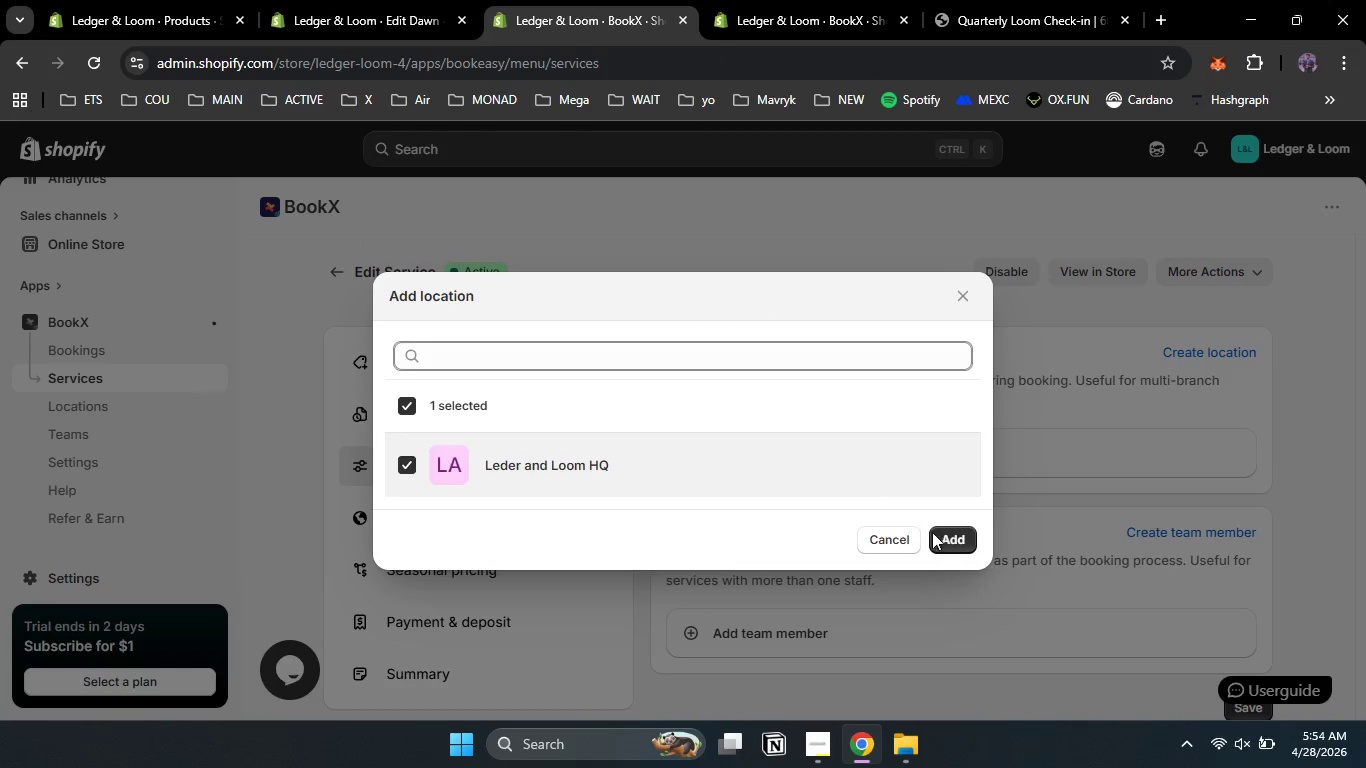 
left_click([942, 535])
 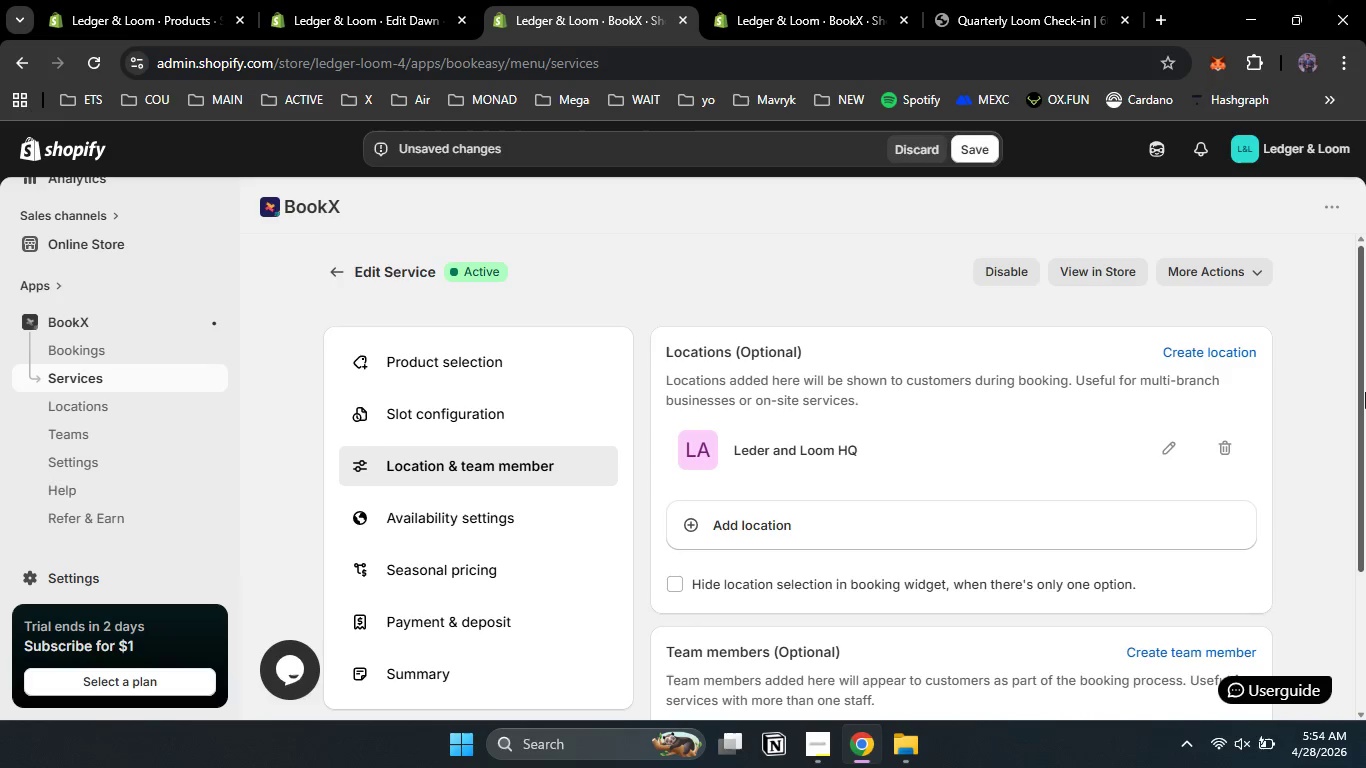 
left_click_drag(start_coordinate=[1365, 392], to_coordinate=[1365, 505])
 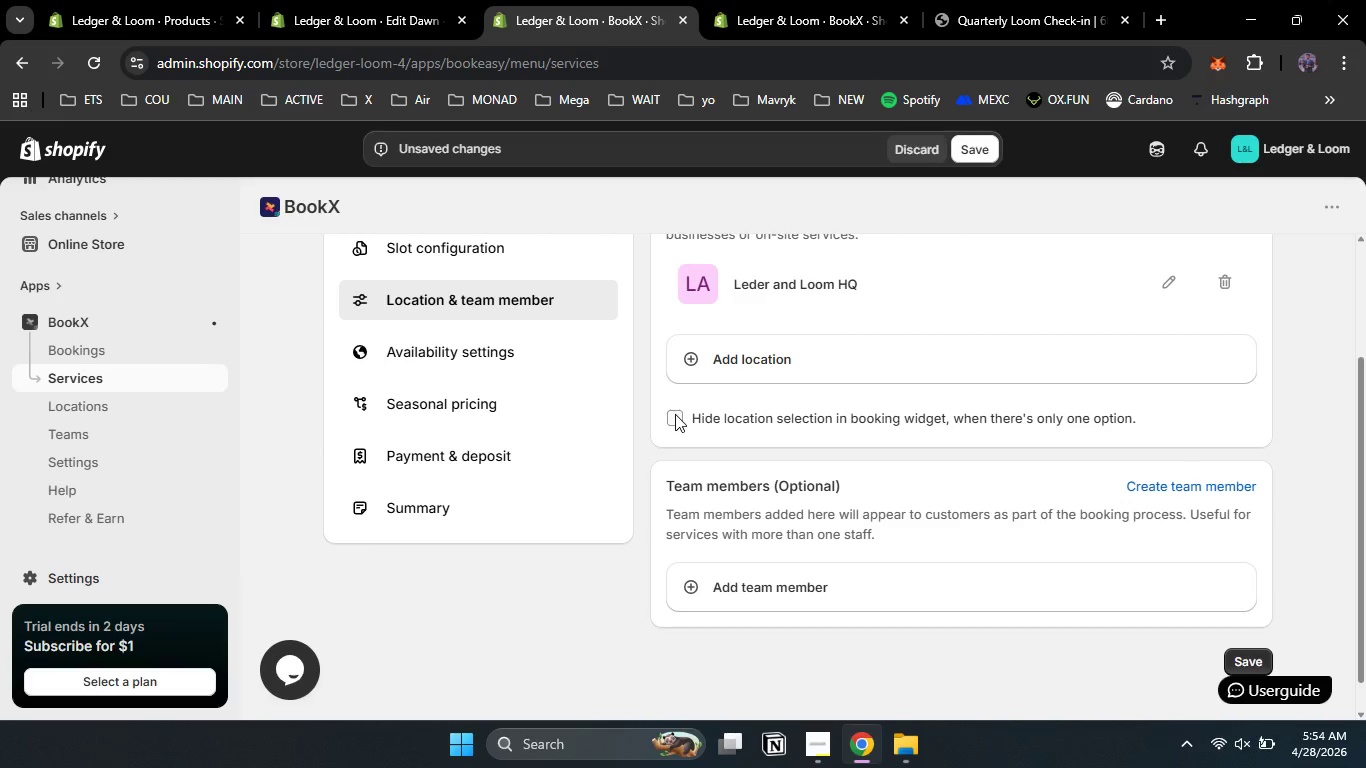 
left_click([675, 414])
 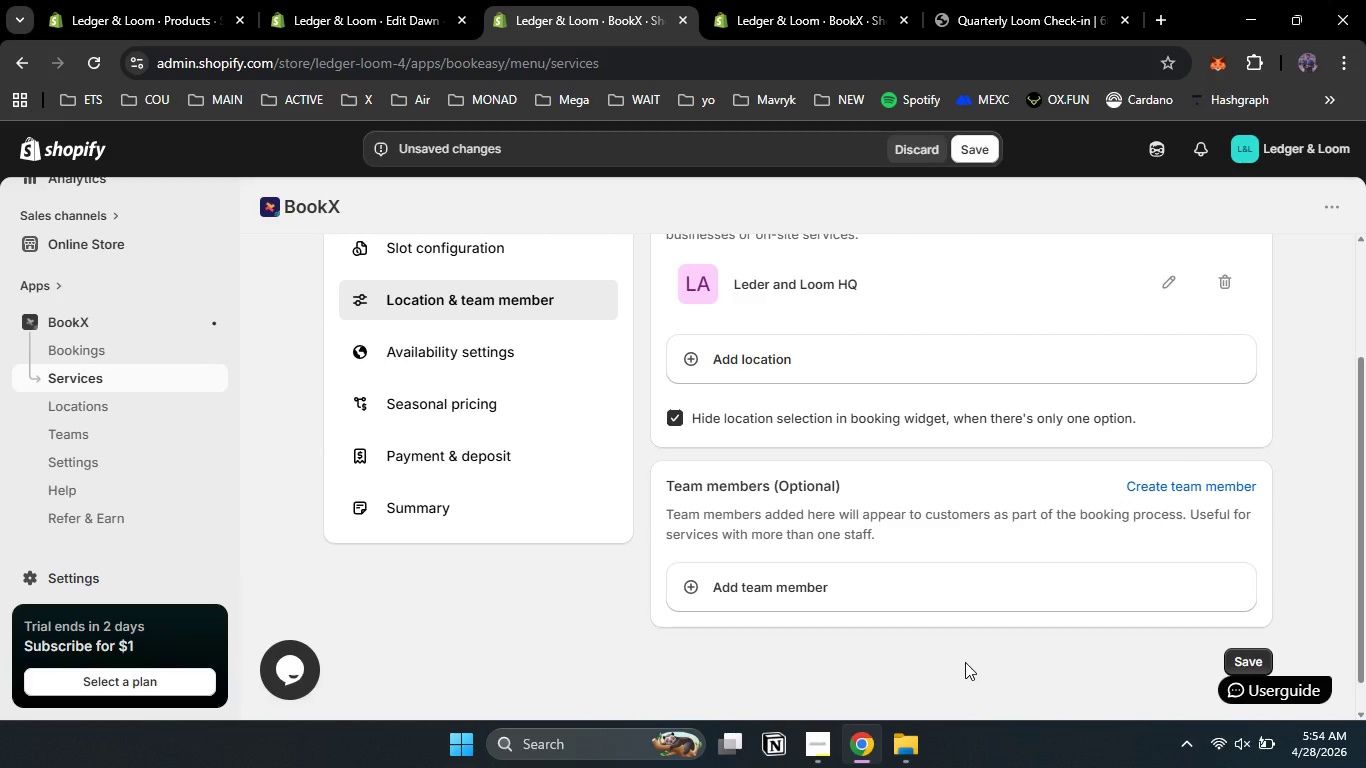 
scroll: coordinate [965, 662], scroll_direction: down, amount: 1.0
 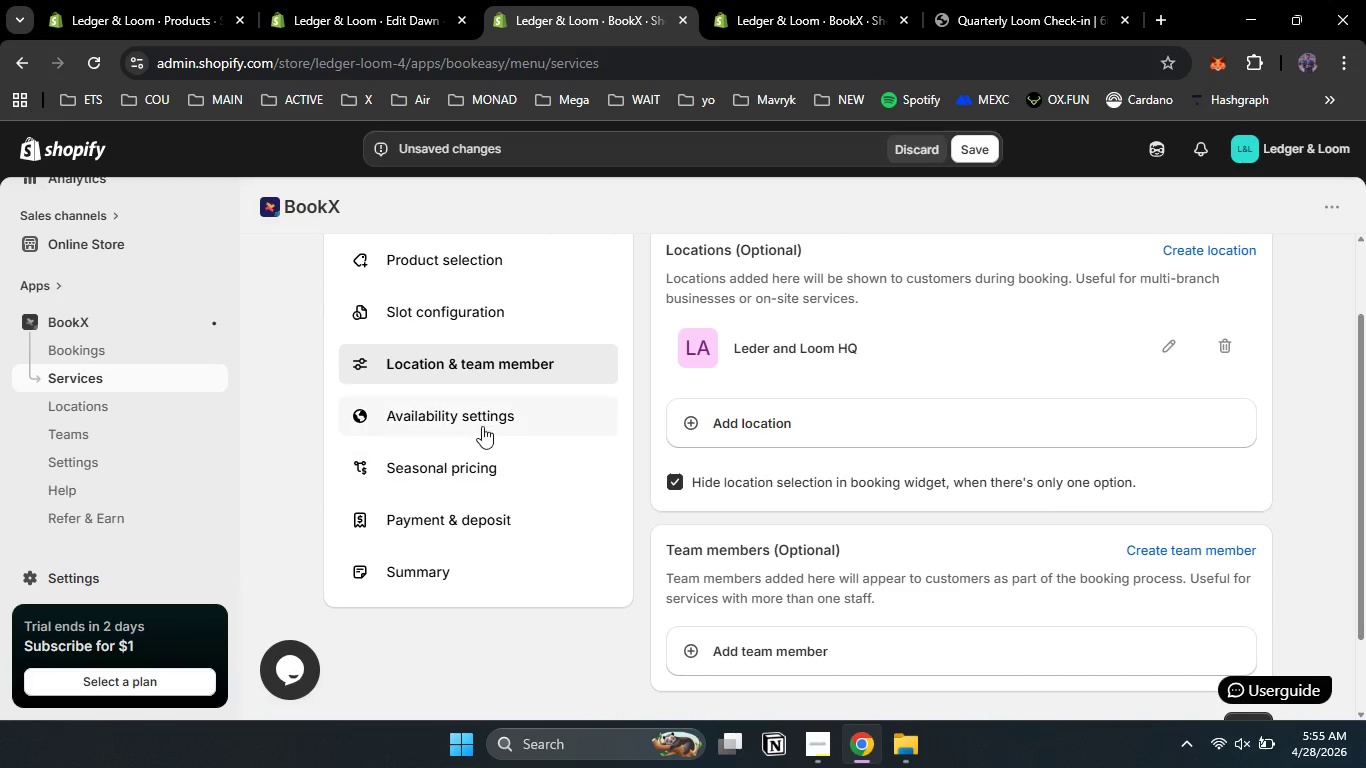 
left_click([482, 426])
 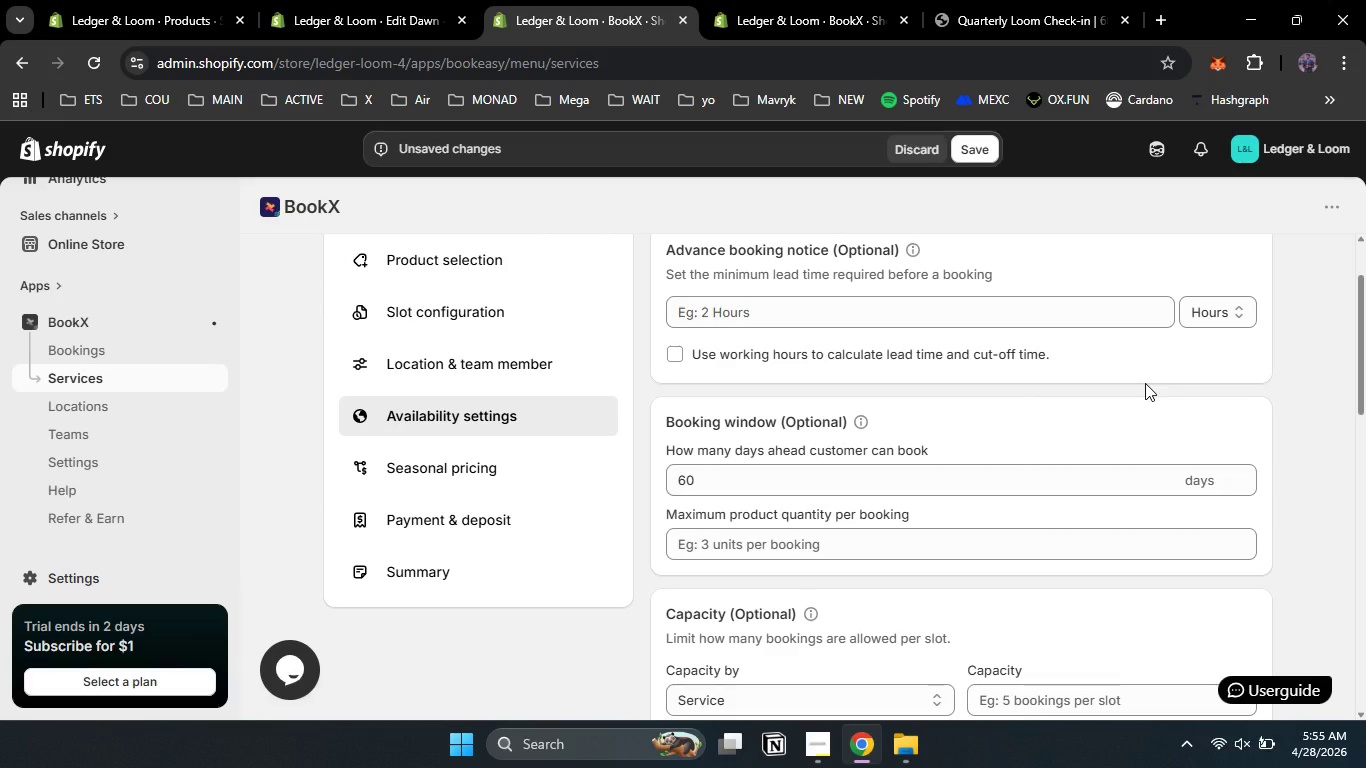 
left_click_drag(start_coordinate=[1365, 361], to_coordinate=[1365, 336])
 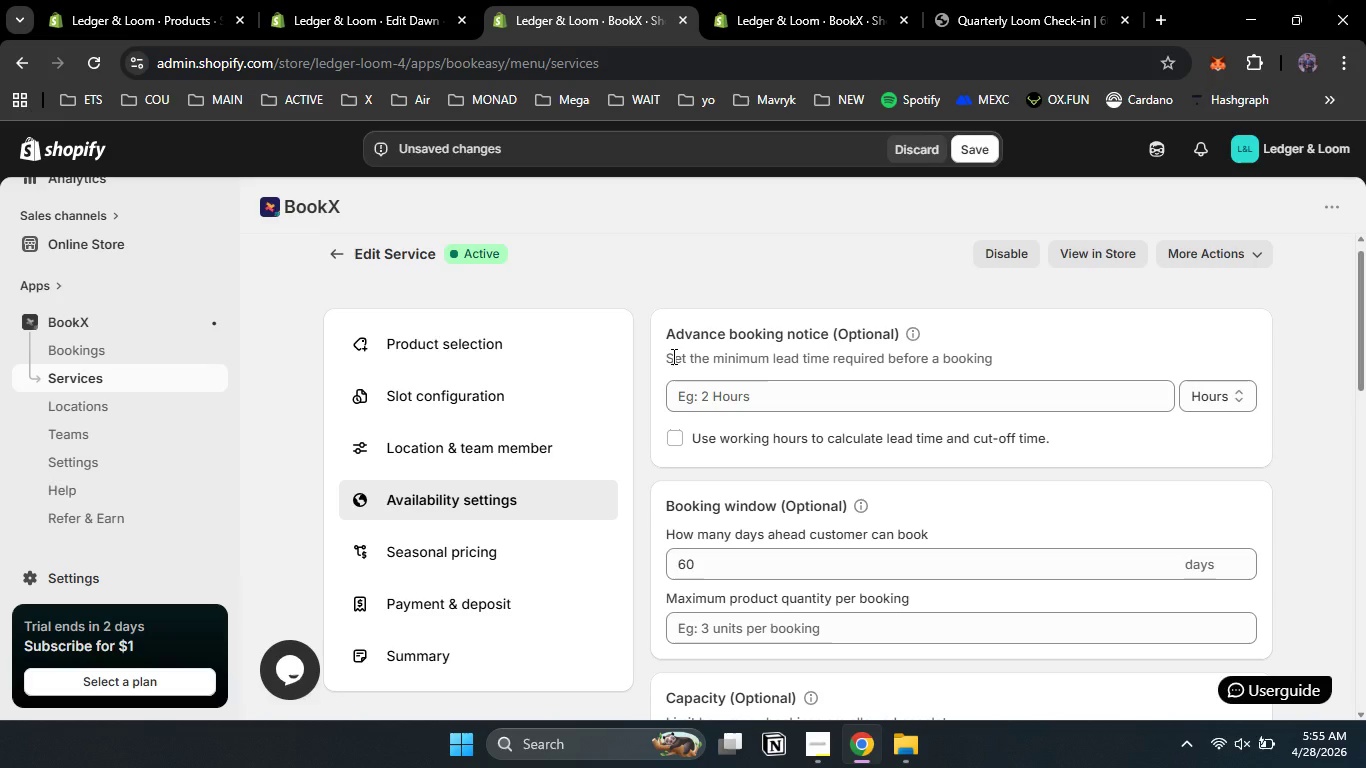 
left_click_drag(start_coordinate=[672, 356], to_coordinate=[998, 364])
 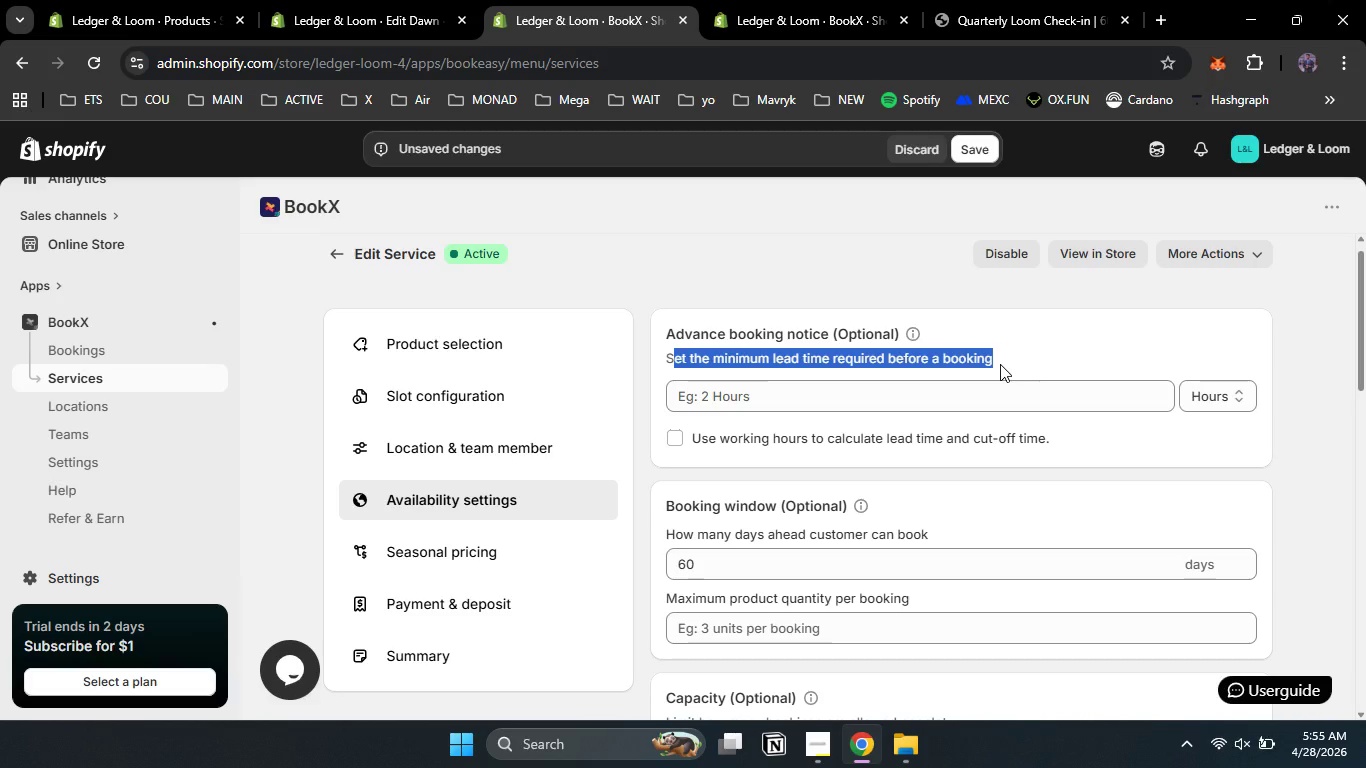 
wait(5.25)
 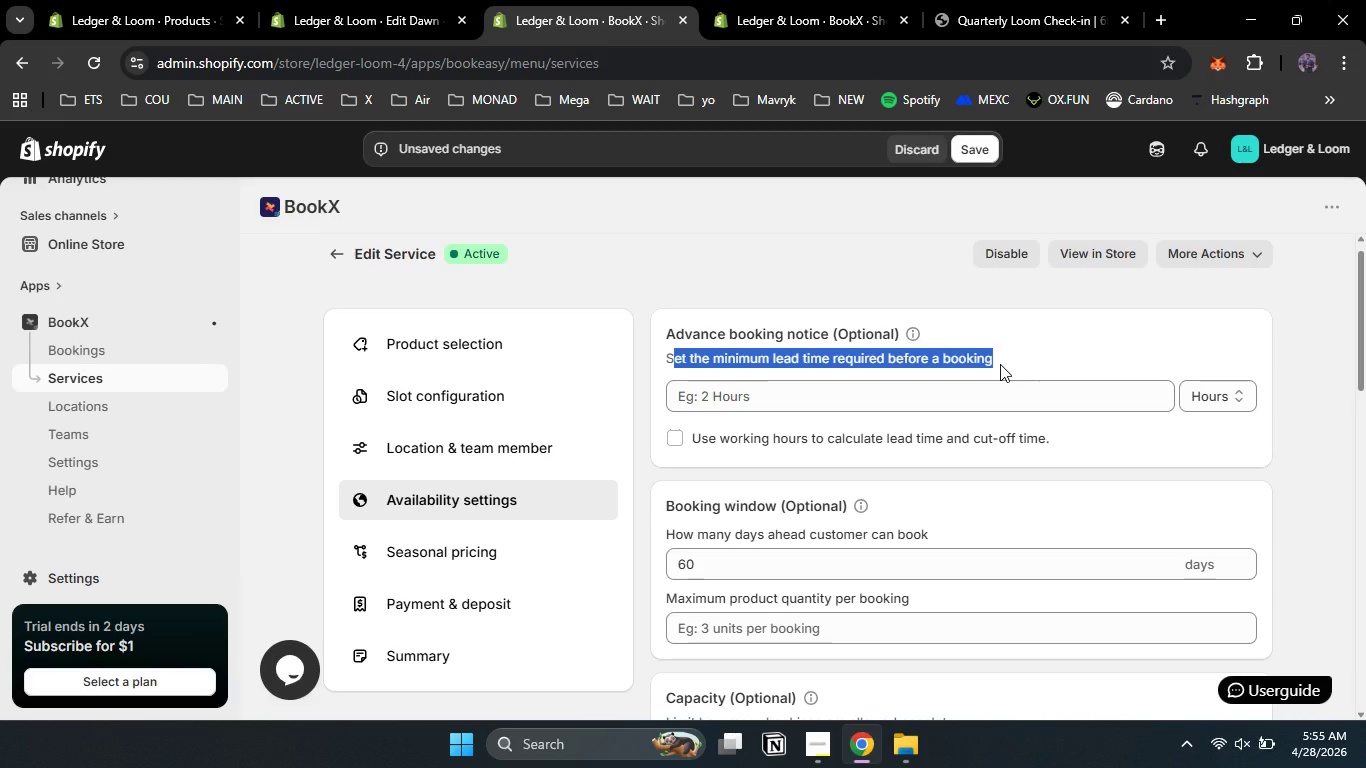 
left_click([676, 447])
 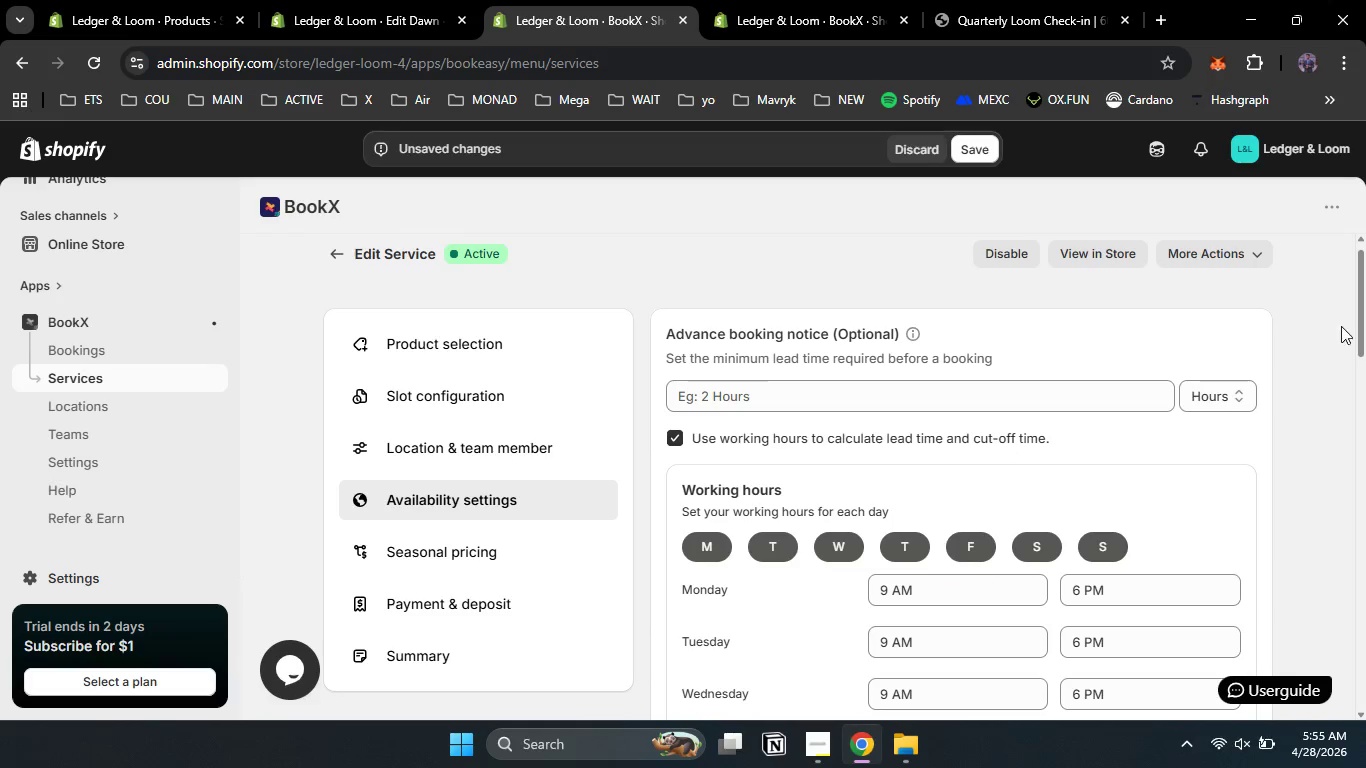 
left_click_drag(start_coordinate=[1361, 327], to_coordinate=[1365, 470])
 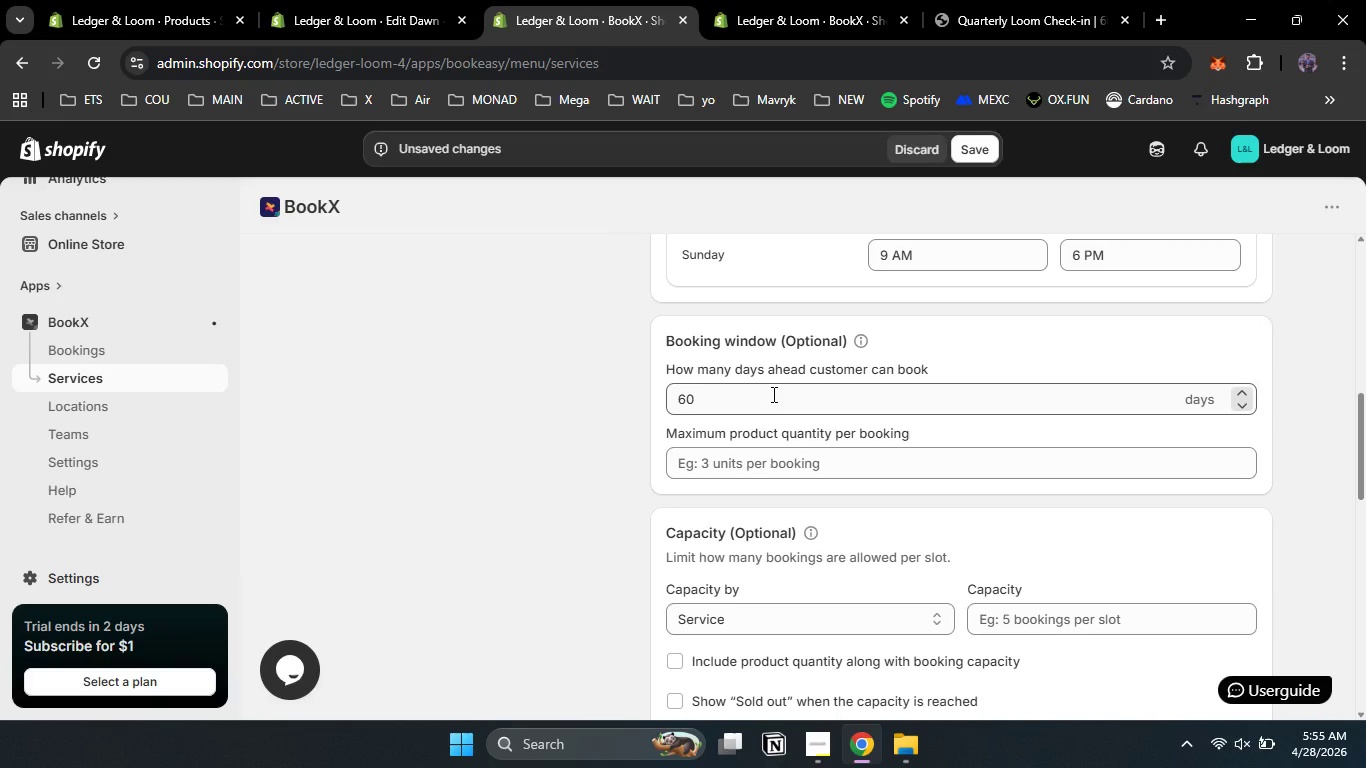 
left_click_drag(start_coordinate=[771, 394], to_coordinate=[648, 395])
 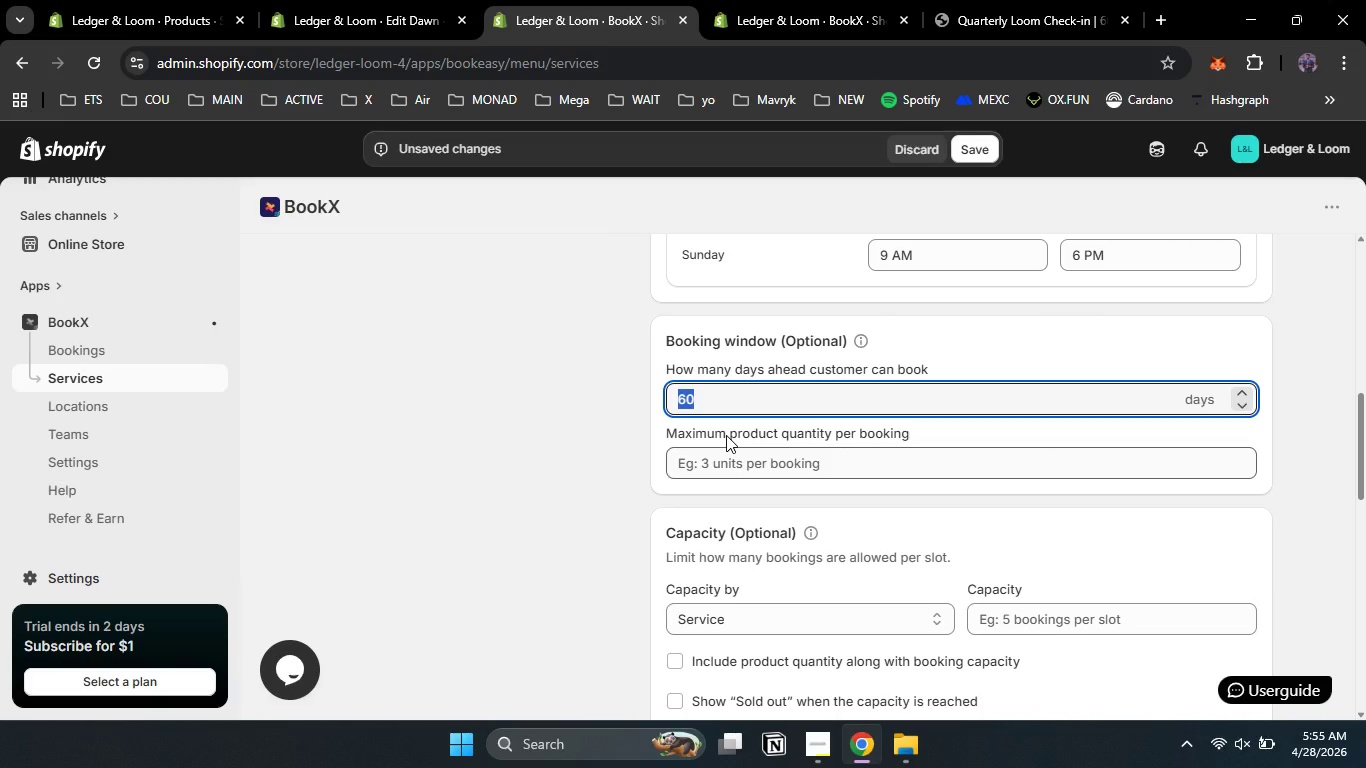 
wait(5.02)
 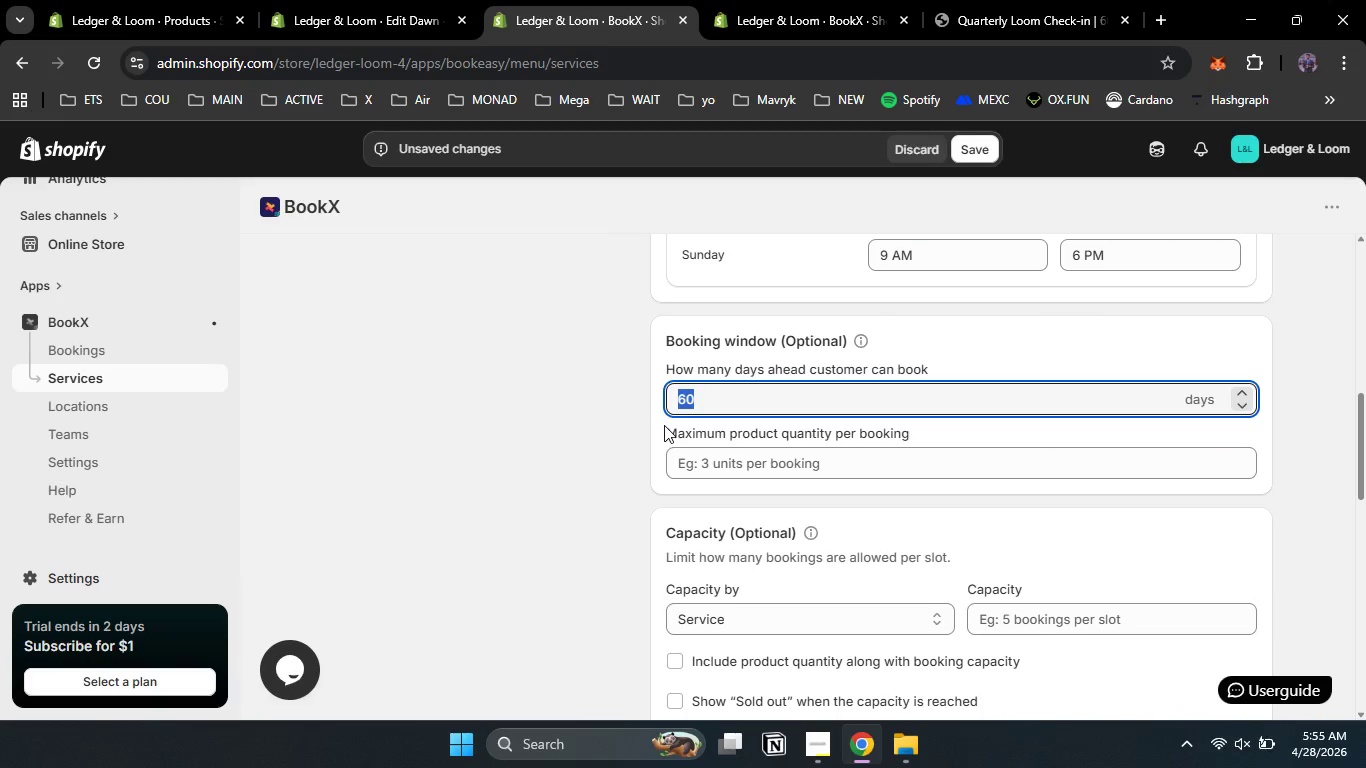 
left_click_drag(start_coordinate=[664, 435], to_coordinate=[936, 458])
 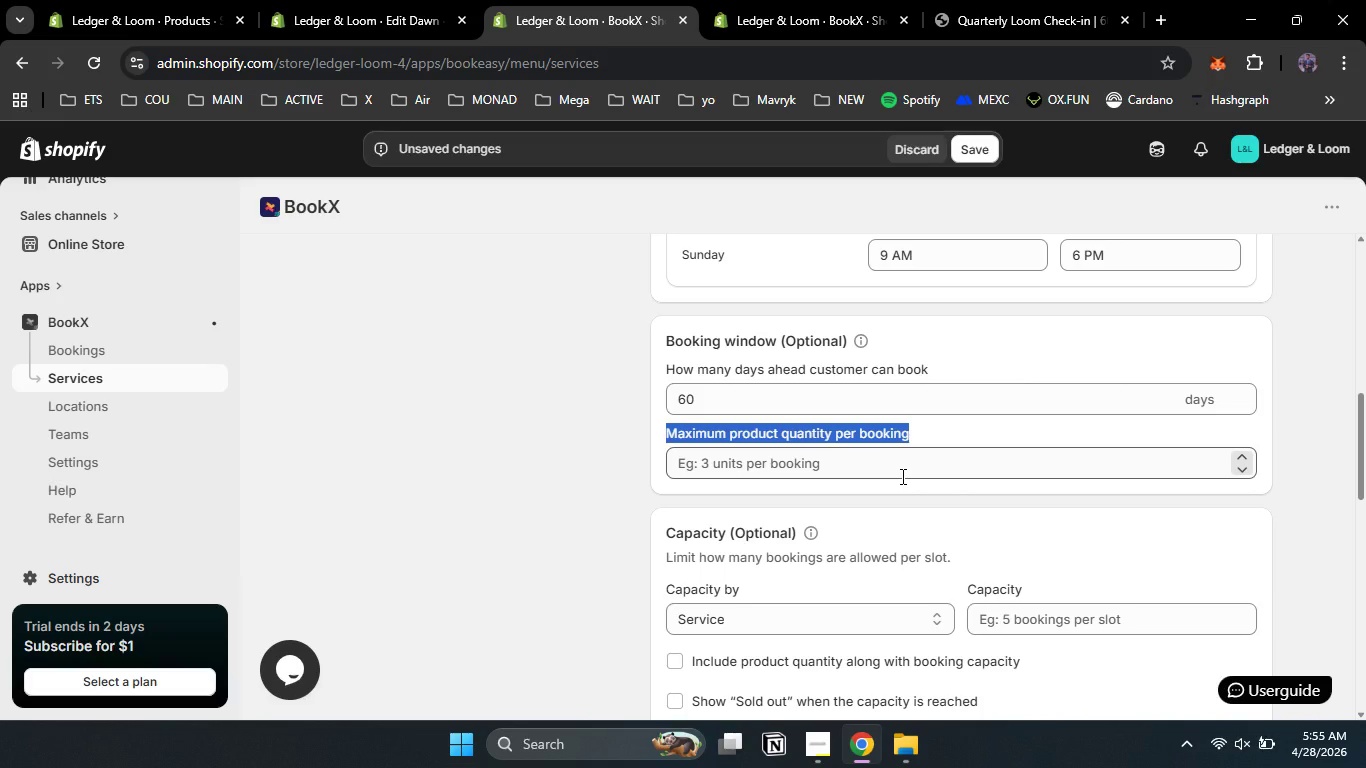 
left_click([901, 476])
 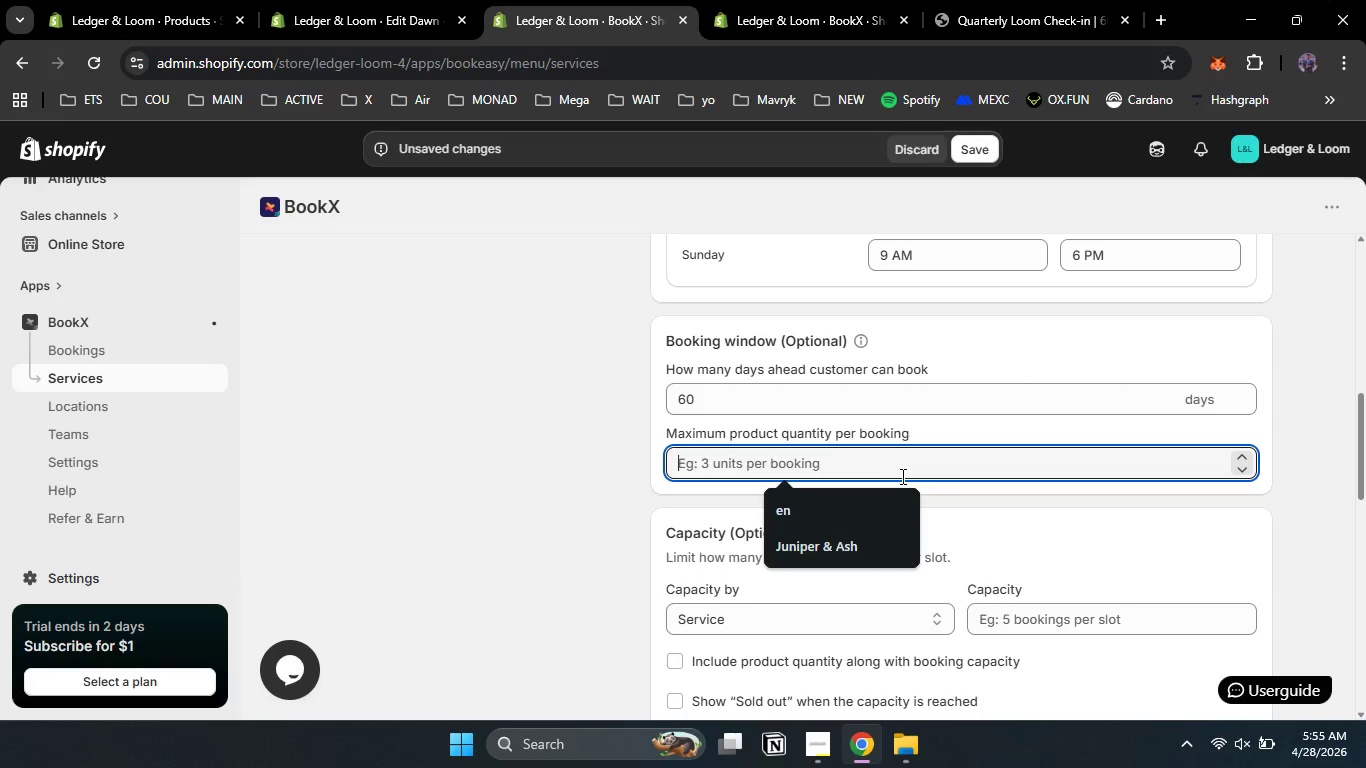 
key(Numpad1)
 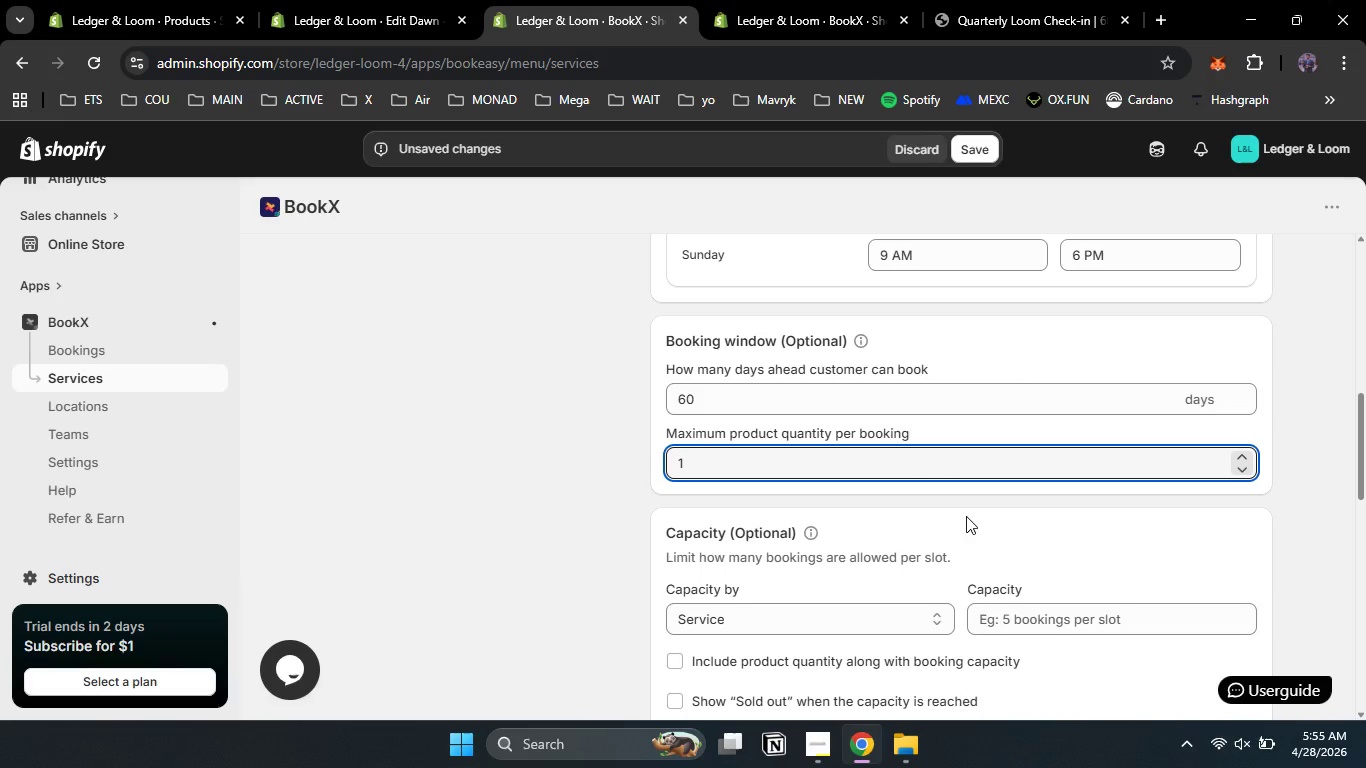 
left_click([965, 516])
 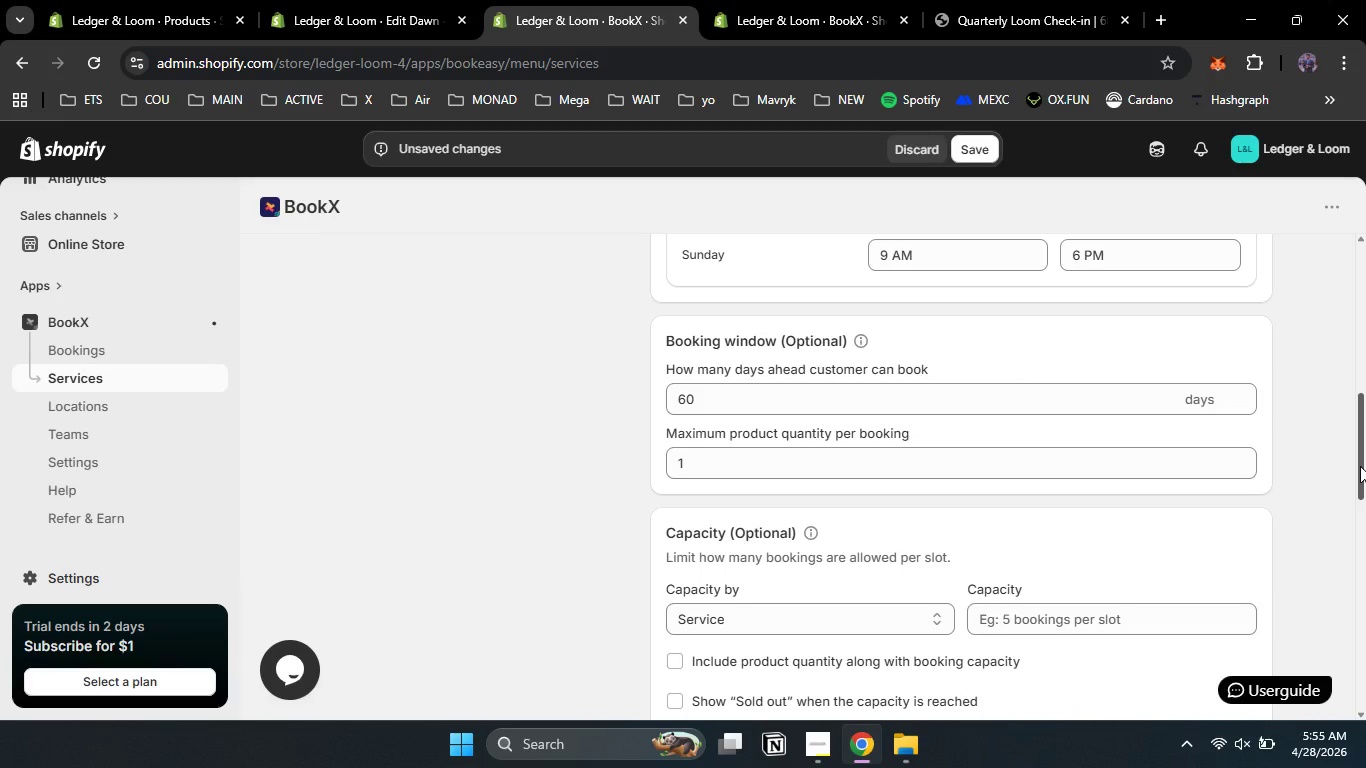 
left_click_drag(start_coordinate=[1360, 466], to_coordinate=[1365, 515])
 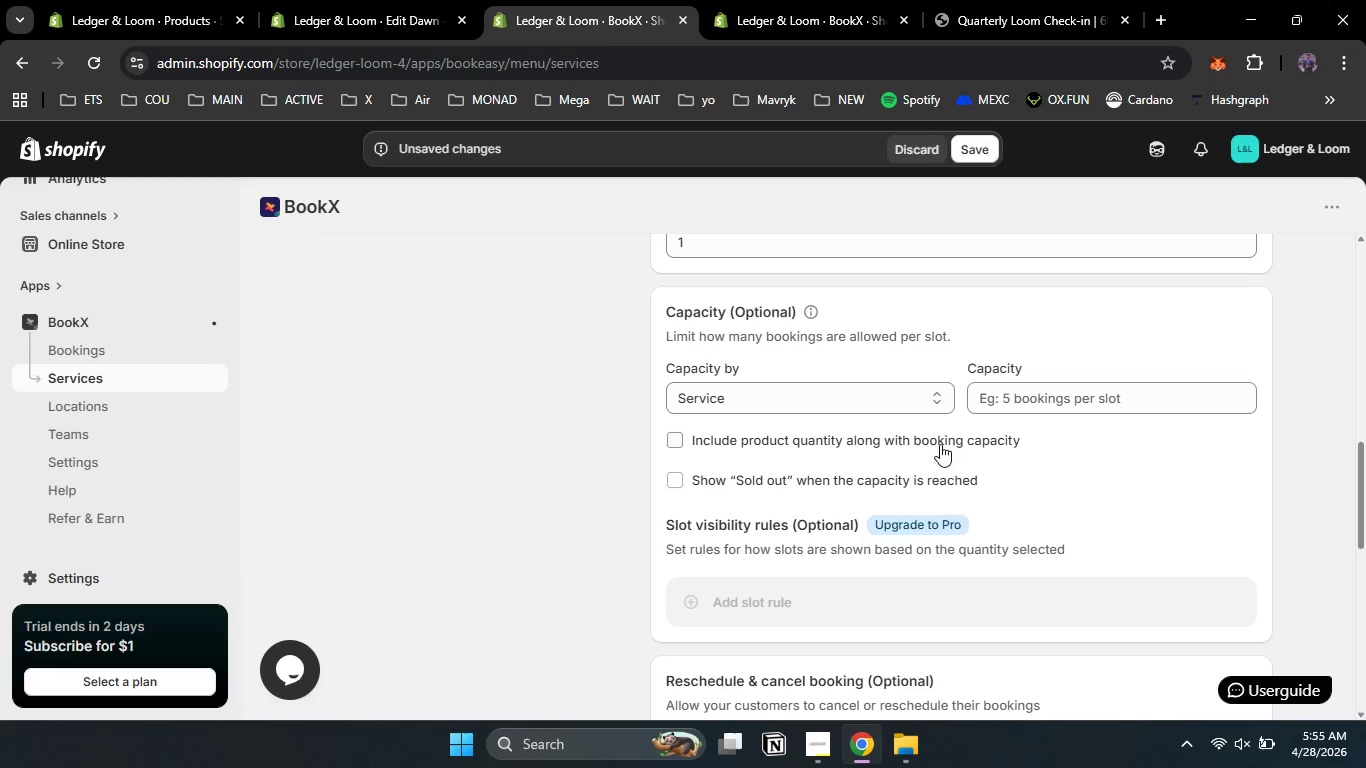 
left_click([919, 401])
 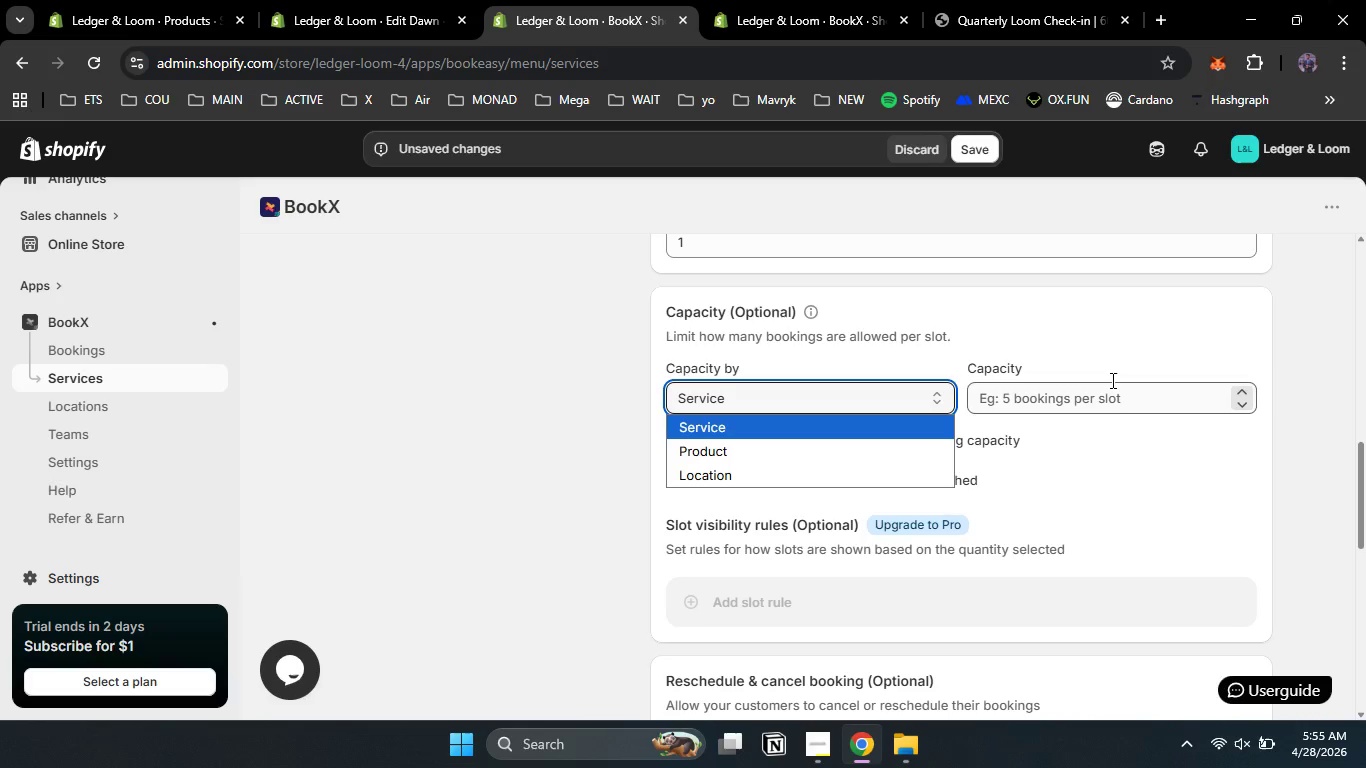 
left_click([1113, 376])
 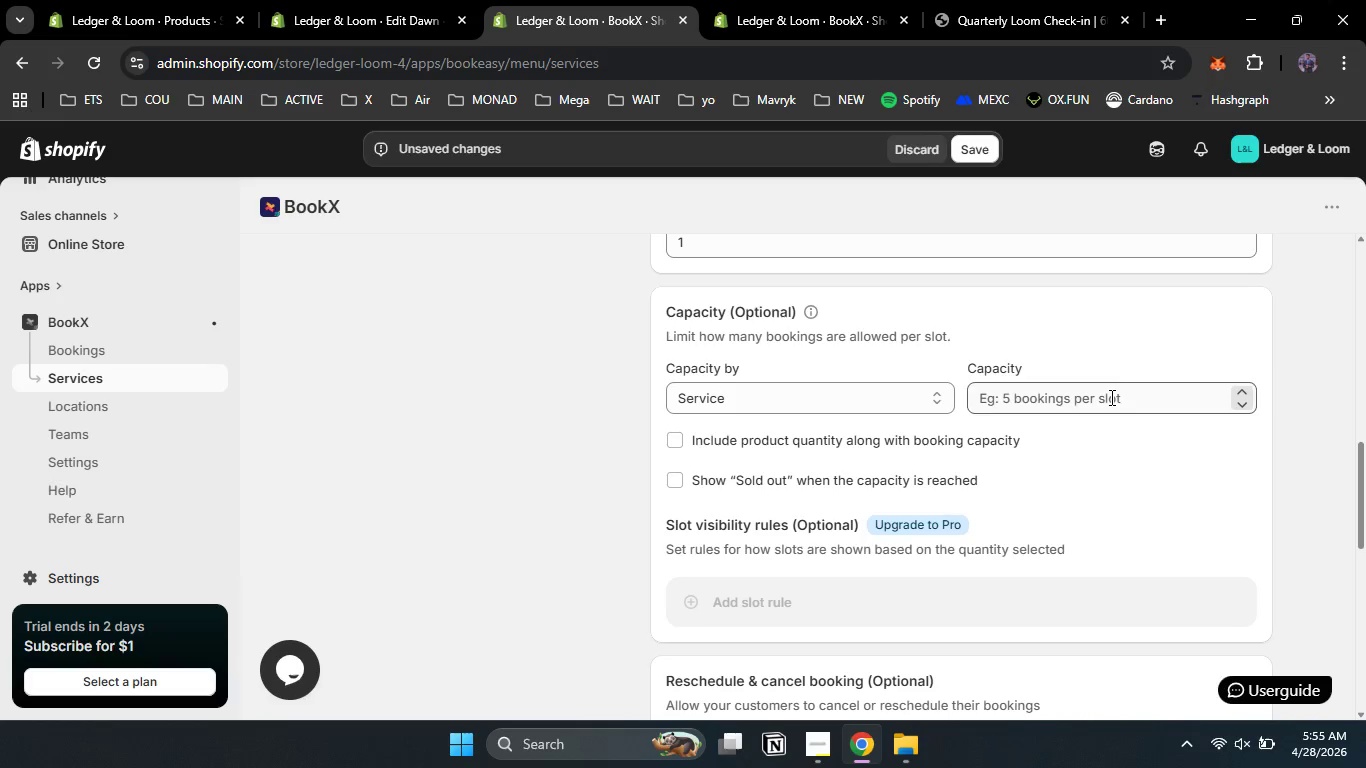 
left_click([1110, 397])
 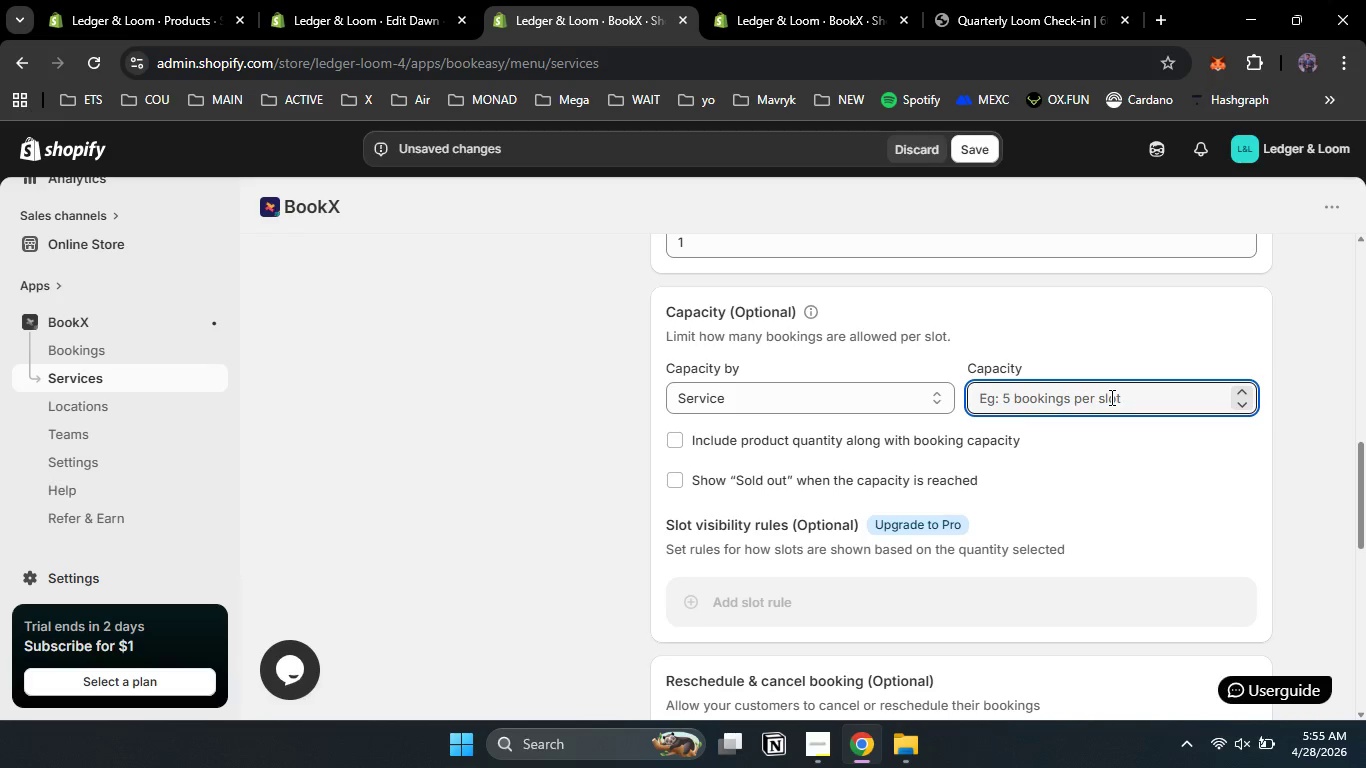 
hold_key(key=ShiftLeft, duration=0.64)
 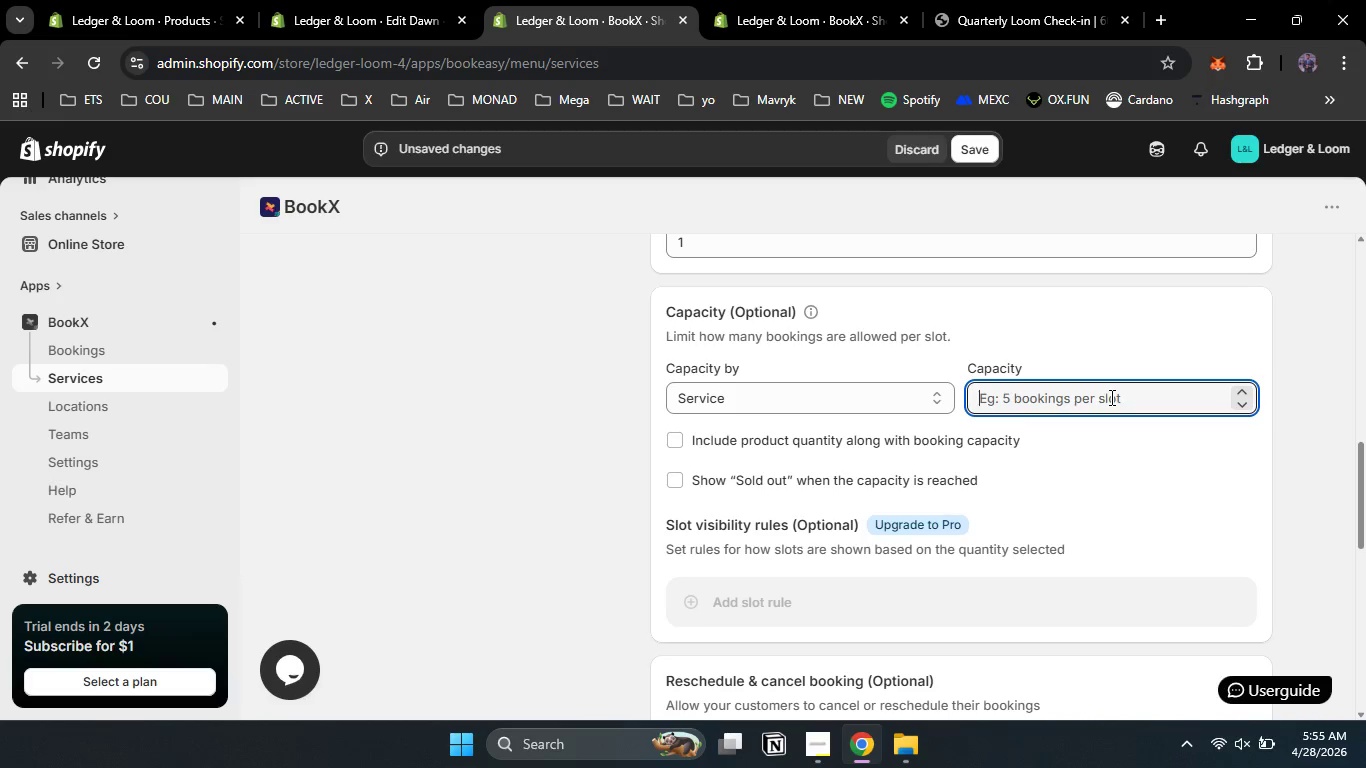 
type(5  boo)
 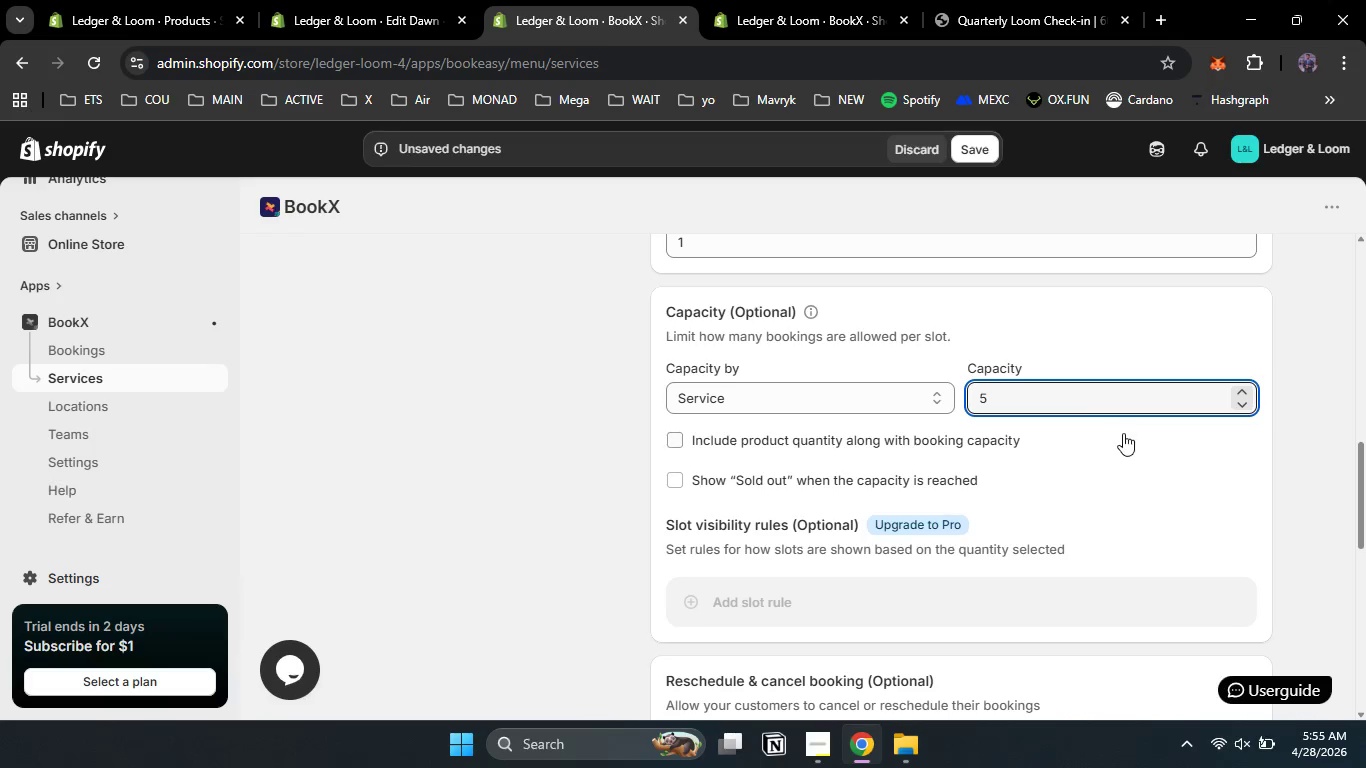 
left_click([1123, 433])
 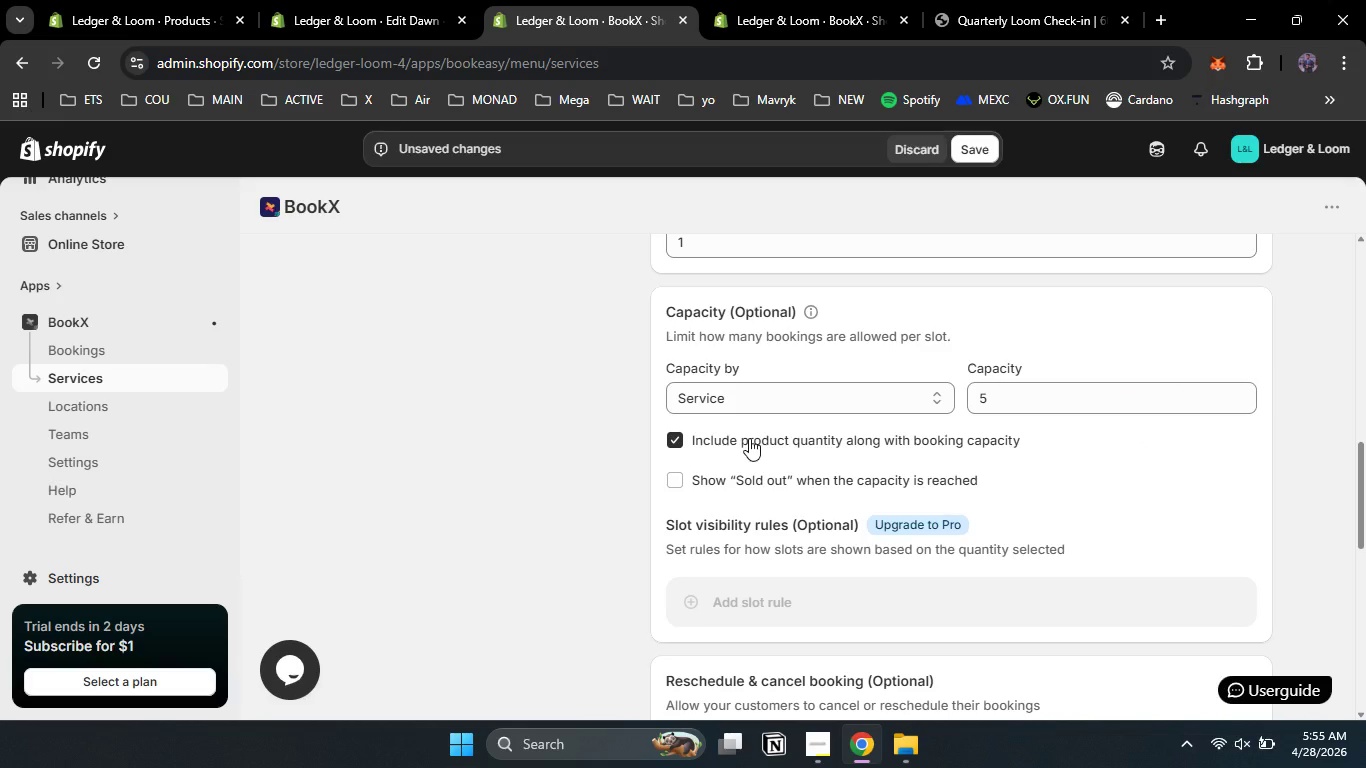 
left_click([749, 438])
 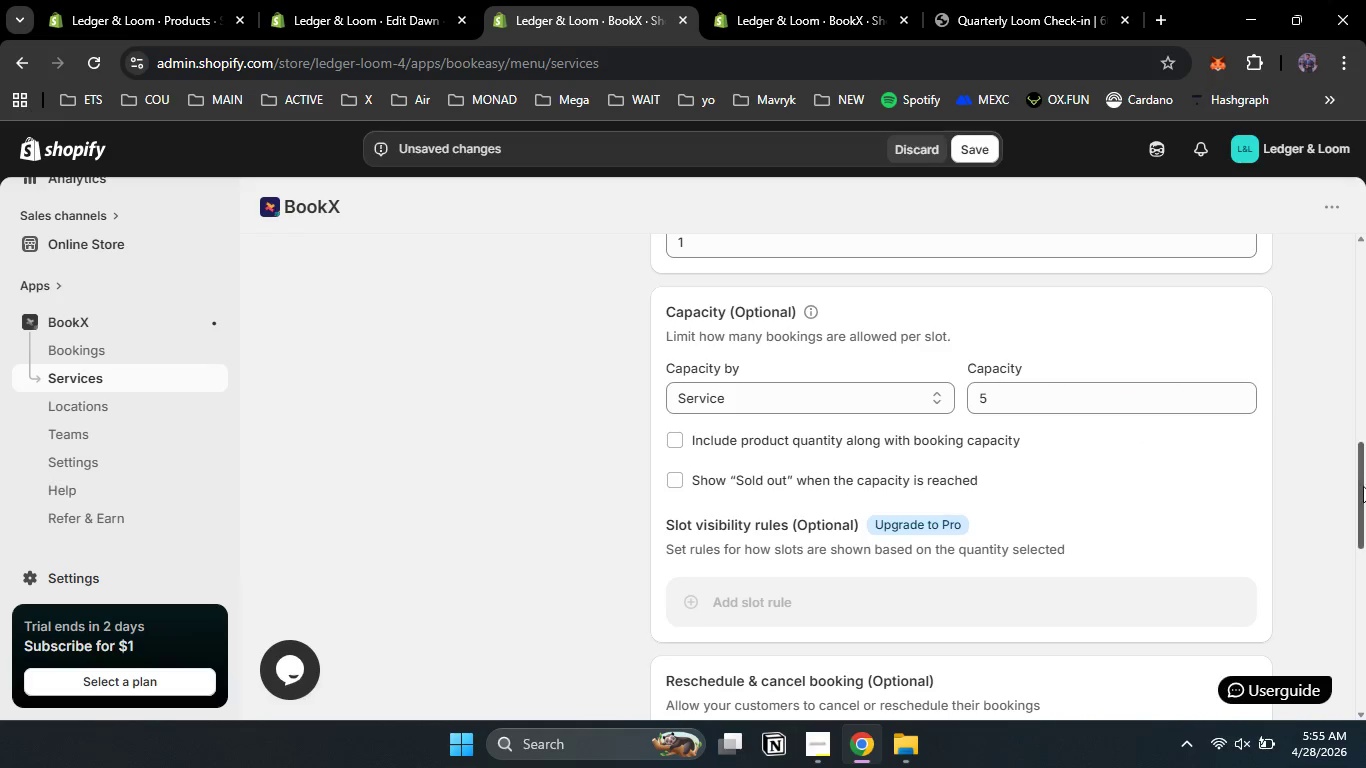 
left_click_drag(start_coordinate=[1365, 490], to_coordinate=[1365, 582])
 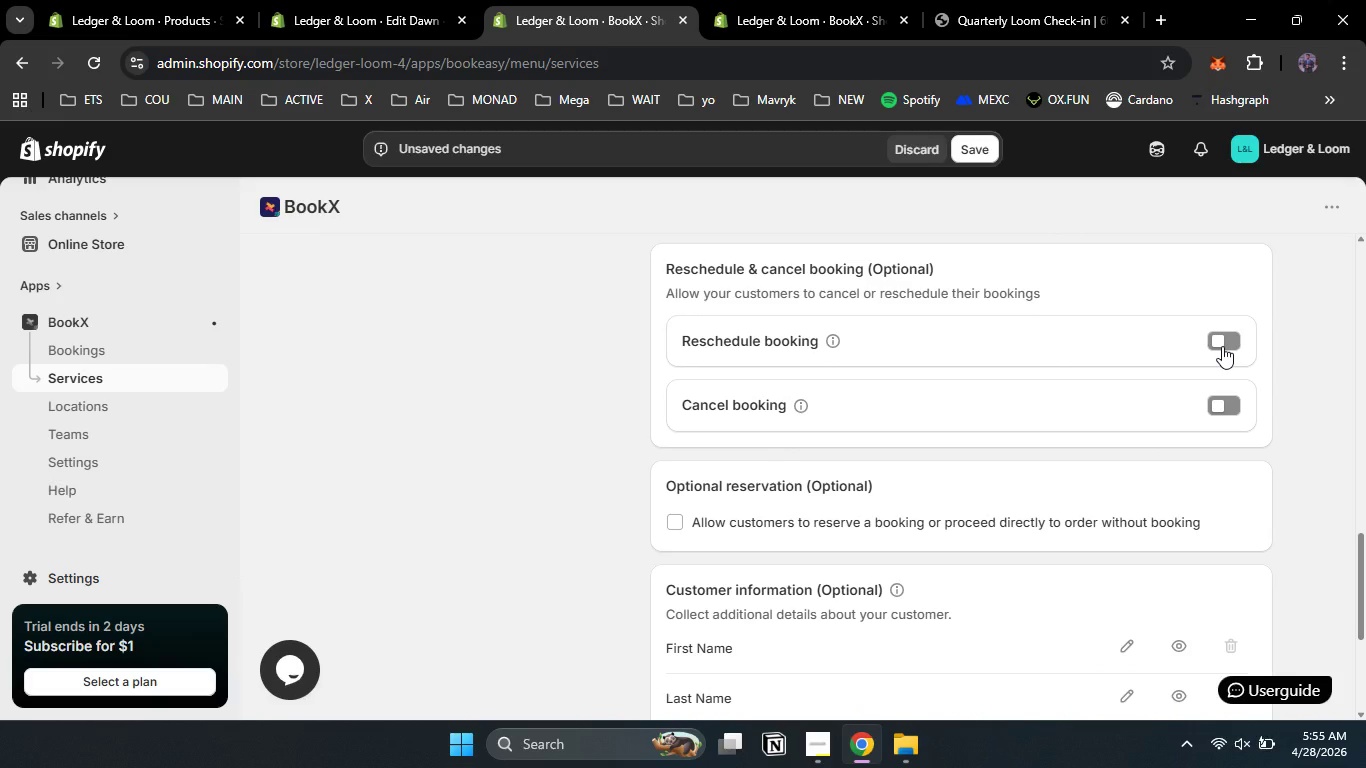 
left_click([1222, 346])
 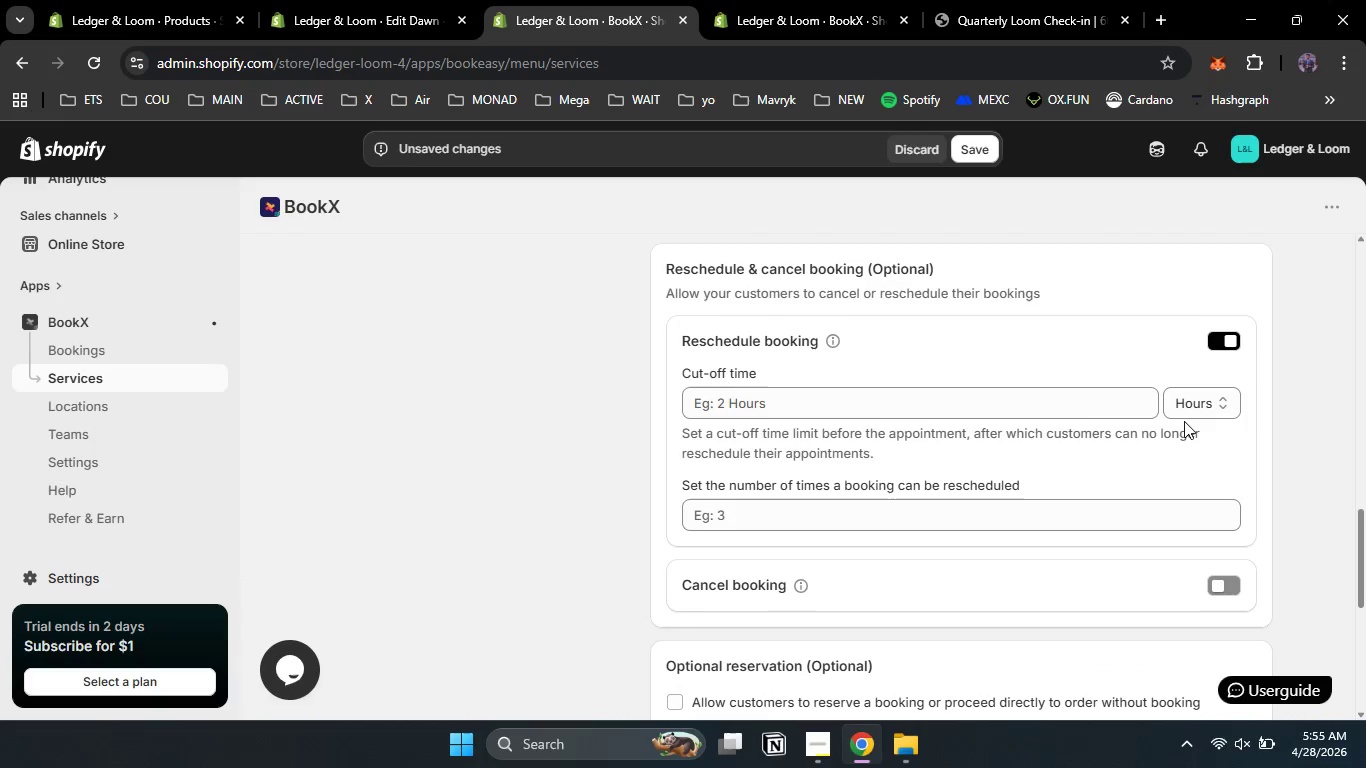 
left_click([1194, 406])
 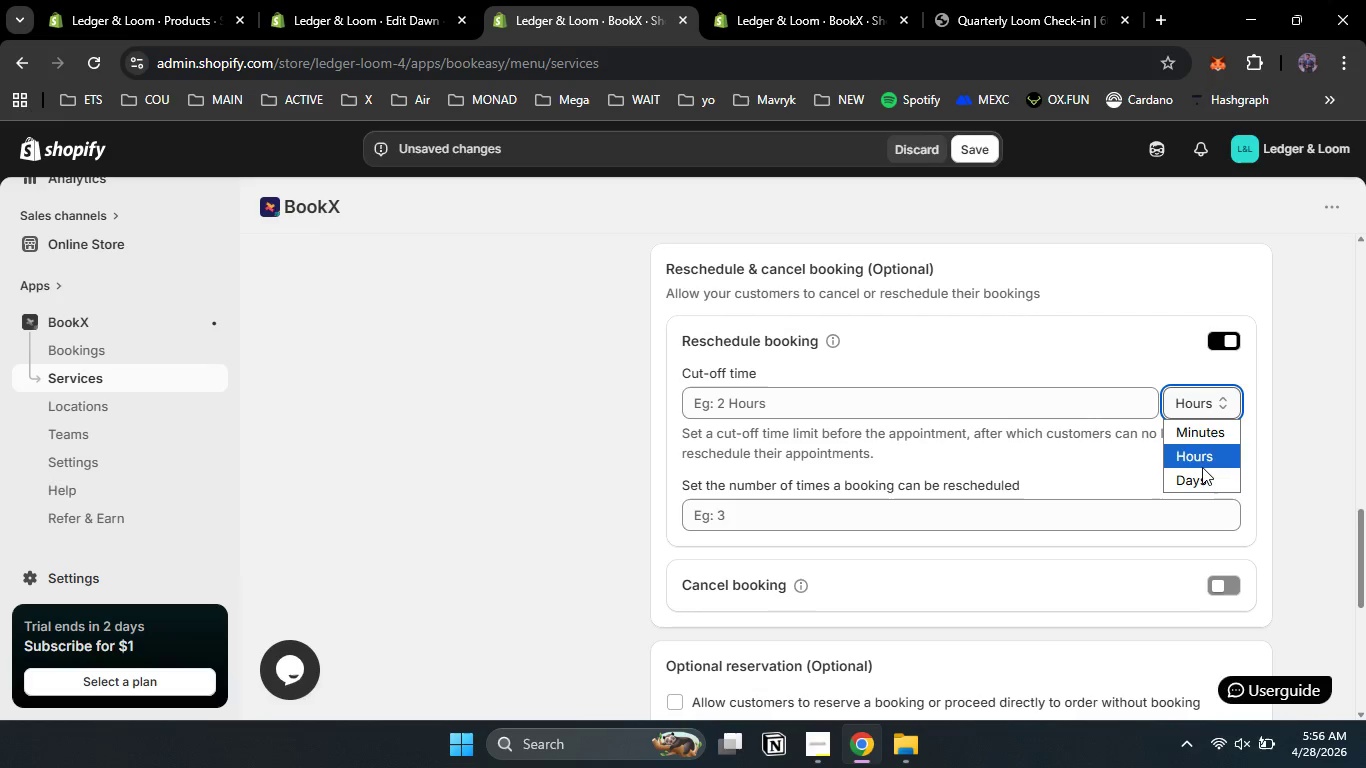 
left_click([1202, 476])
 